 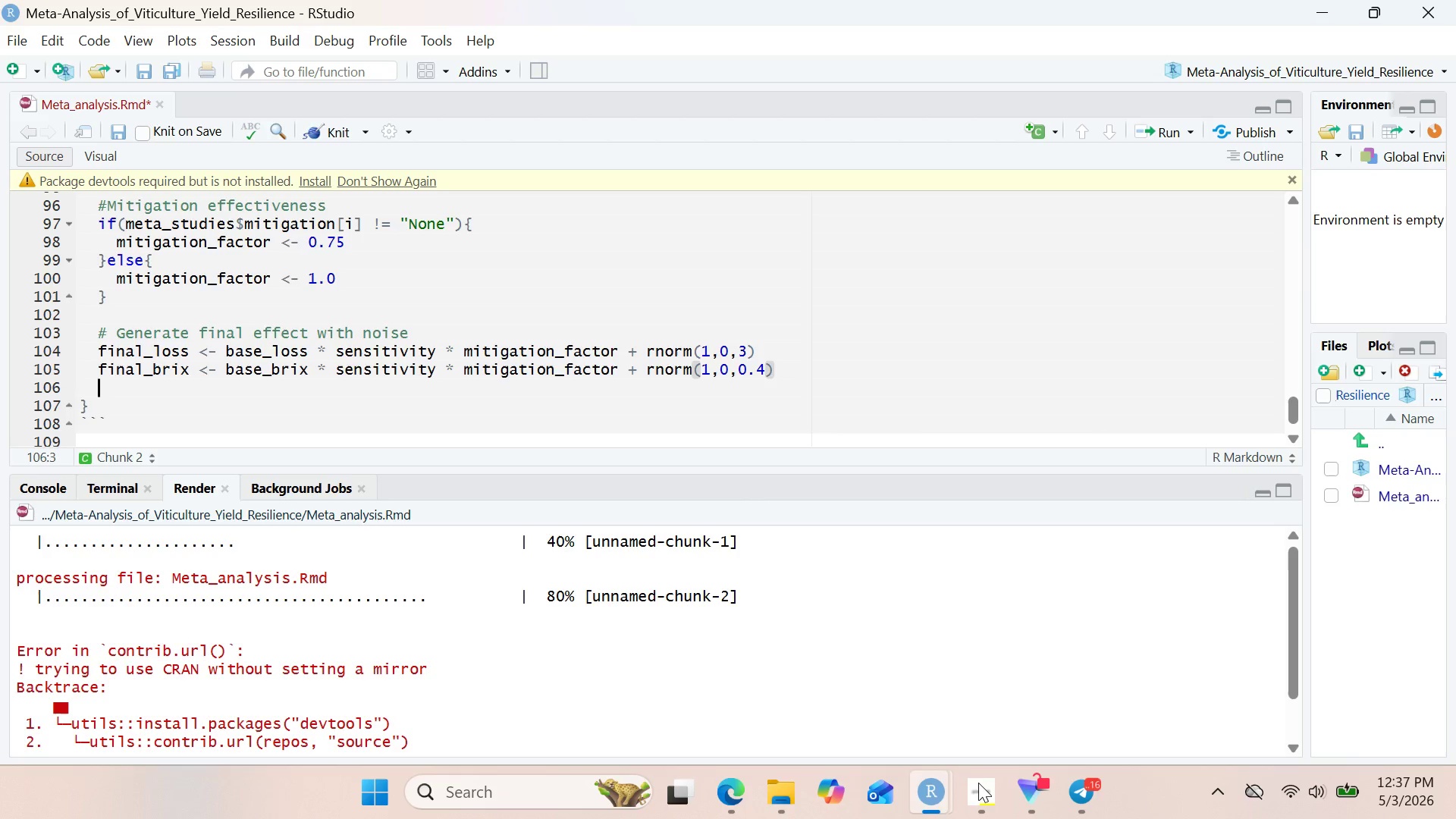 
key(Enter)
 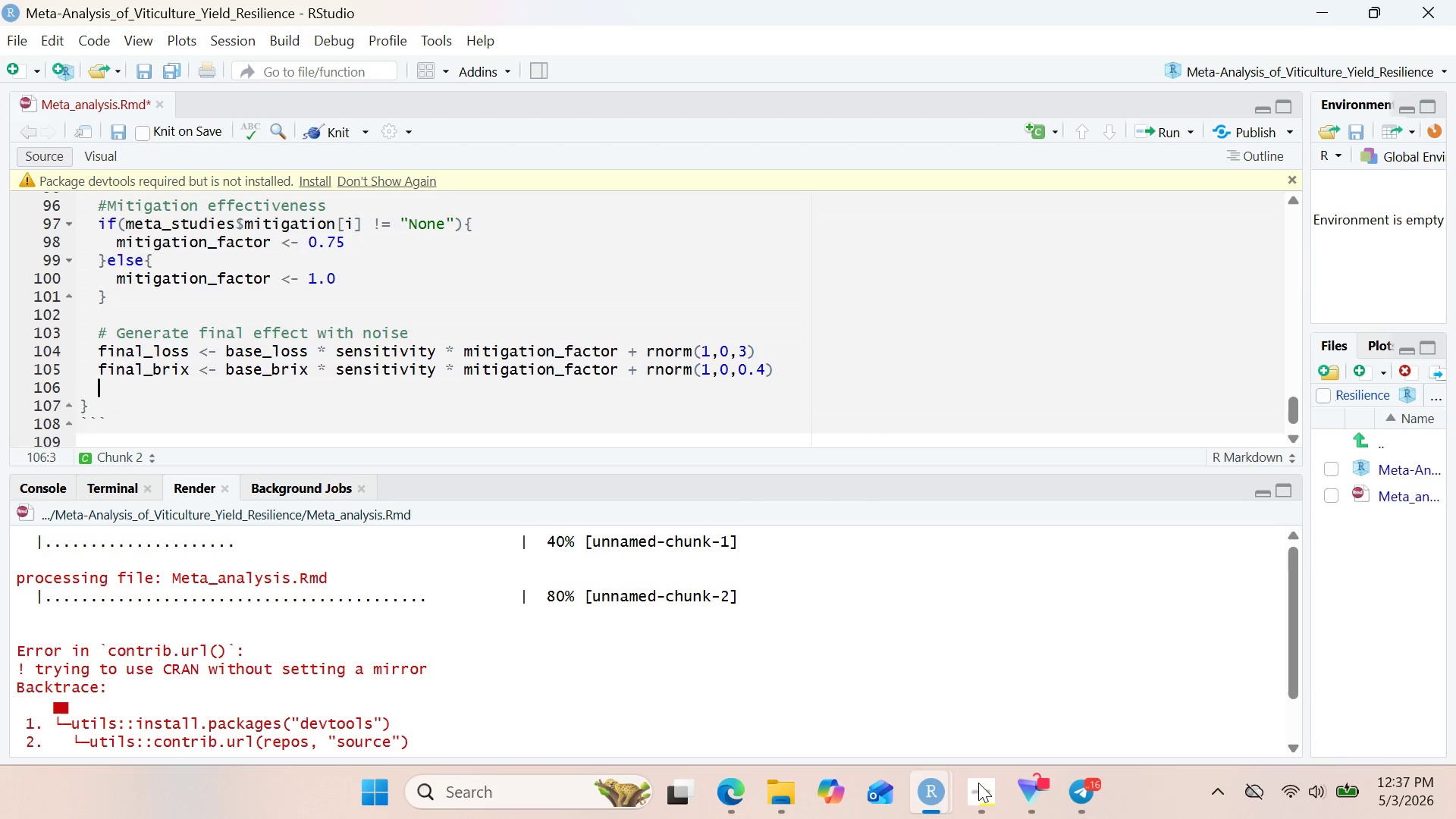 
key(Enter)
 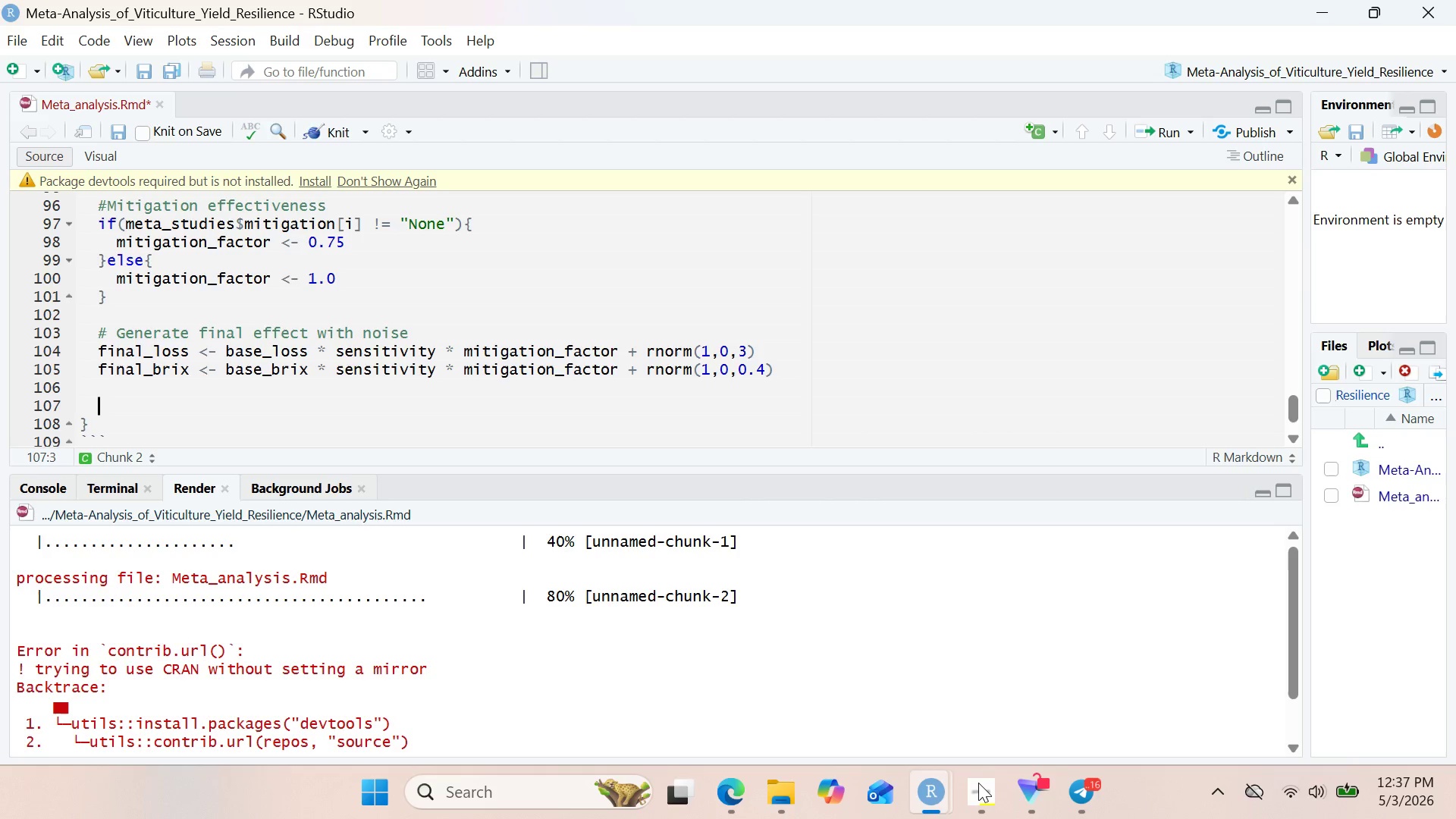 
wait(5.5)
 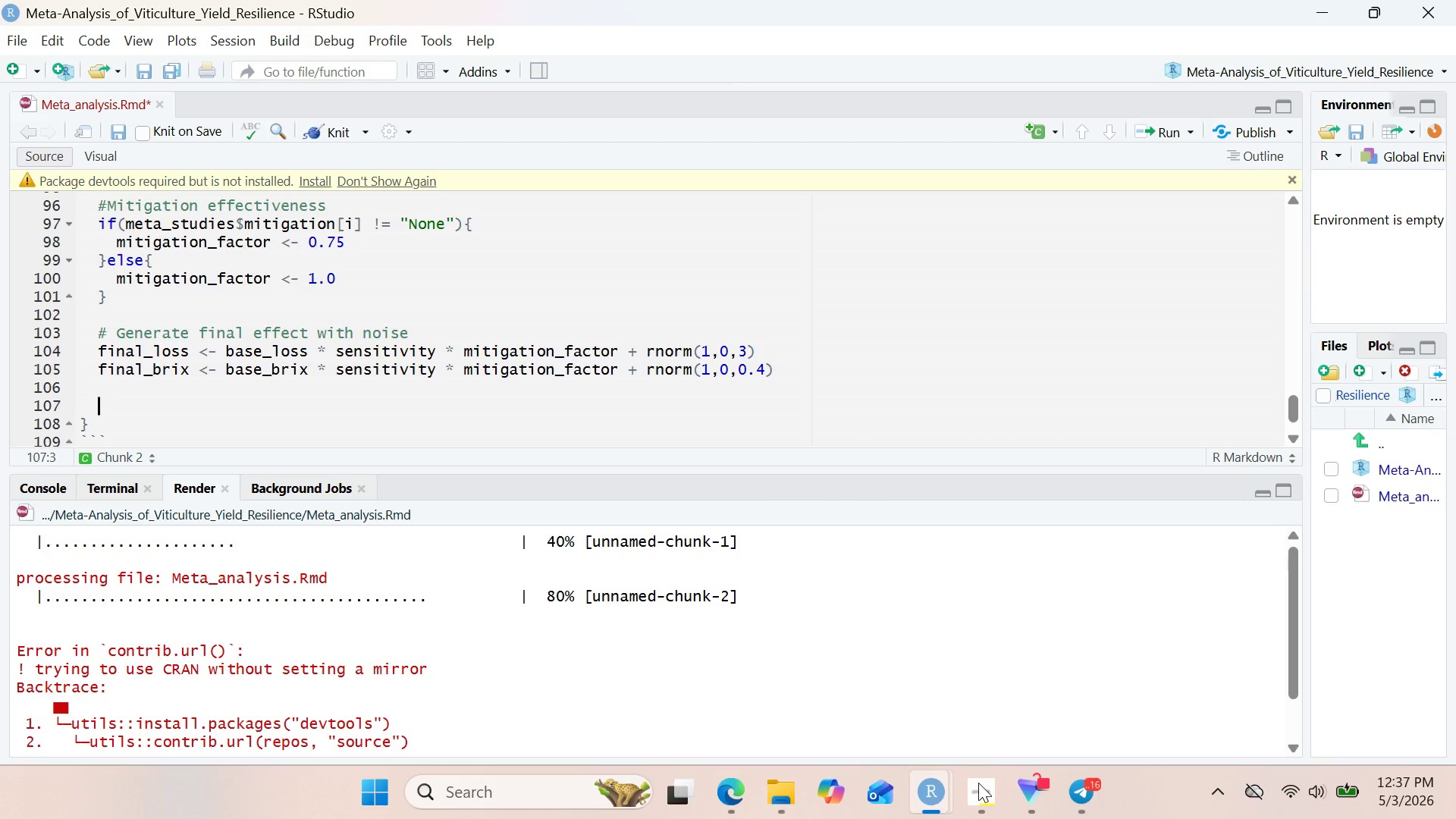 
type(meta)
 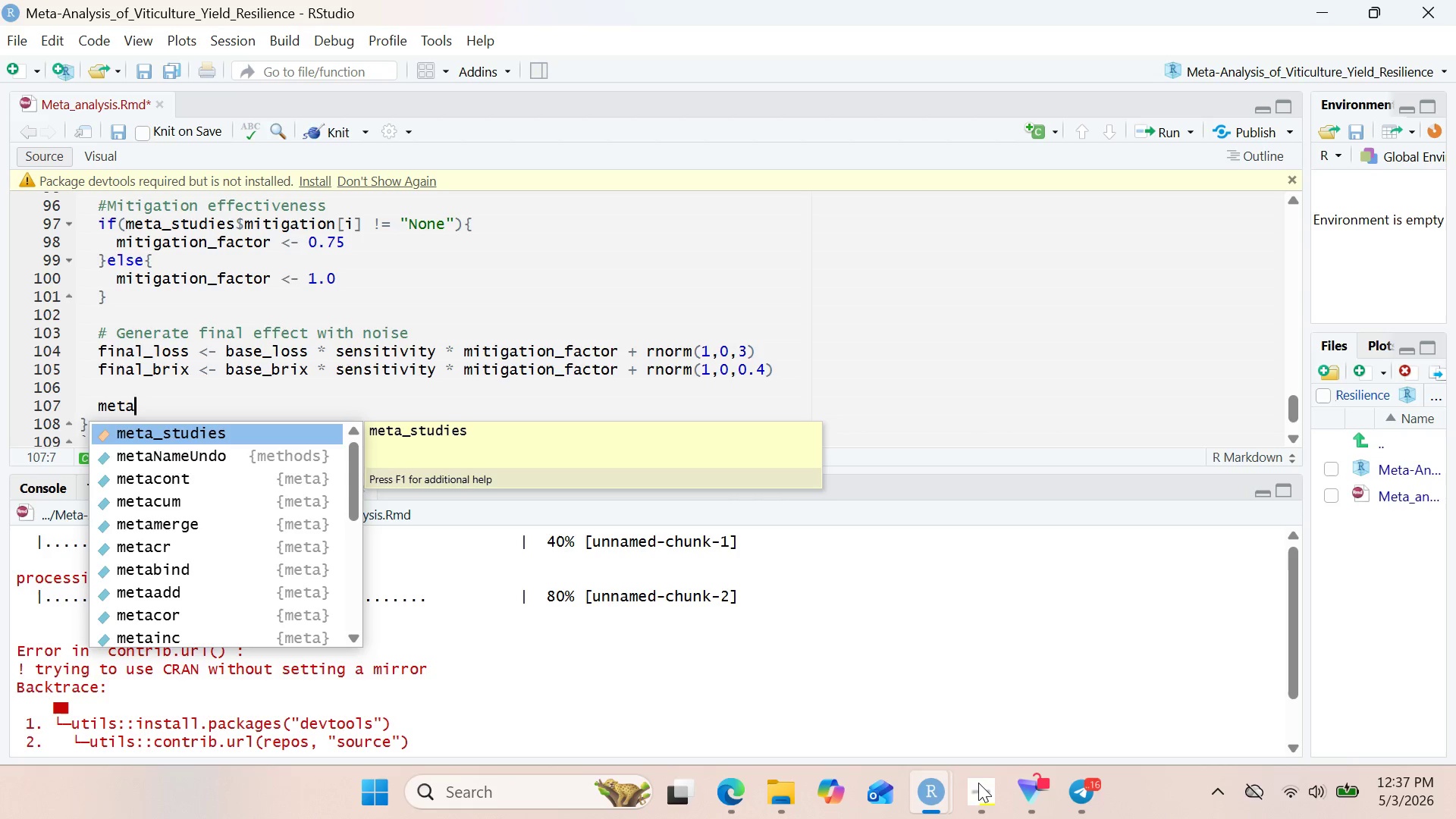 
key(Enter)
 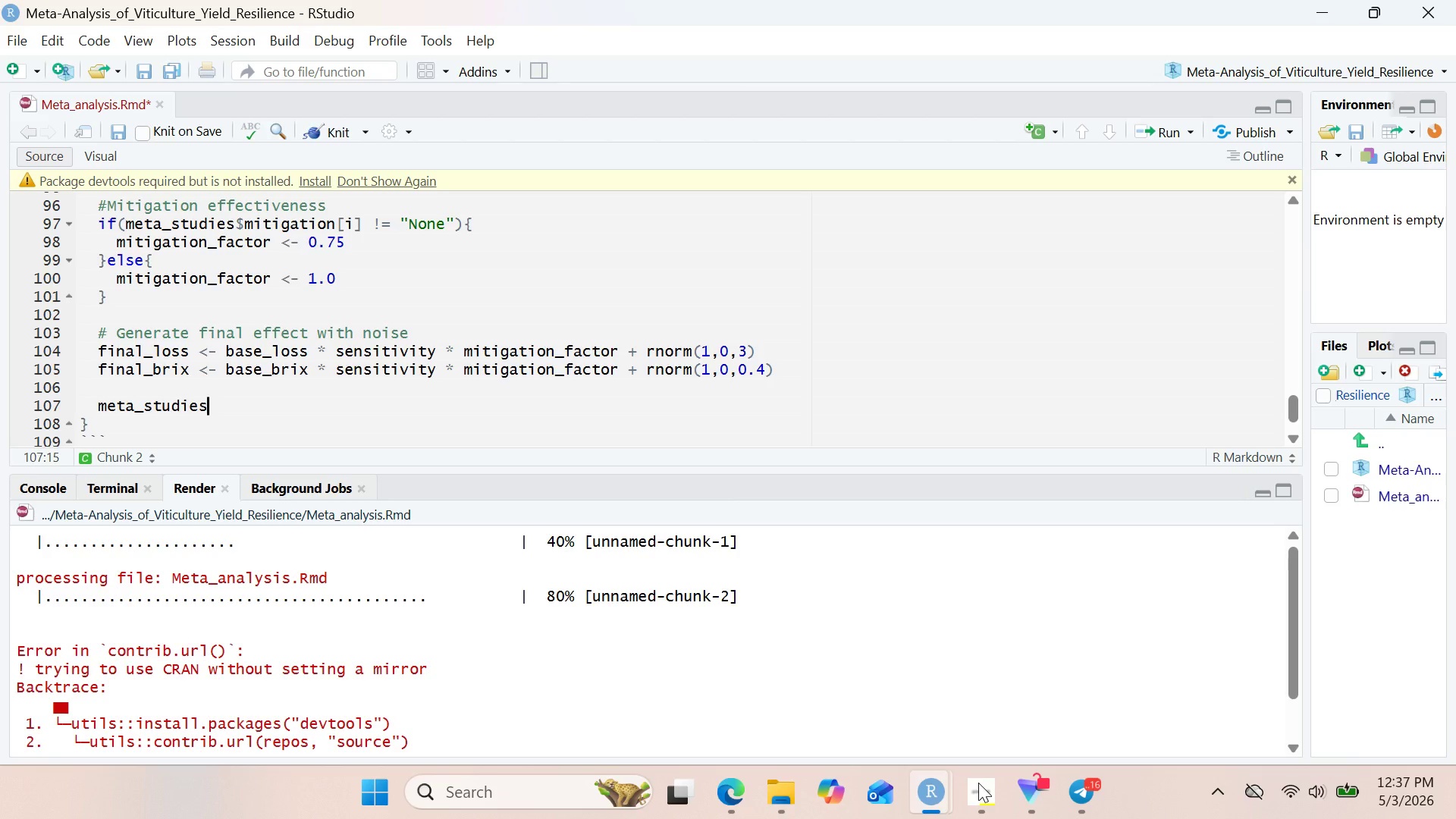 
key(Shift+4)
 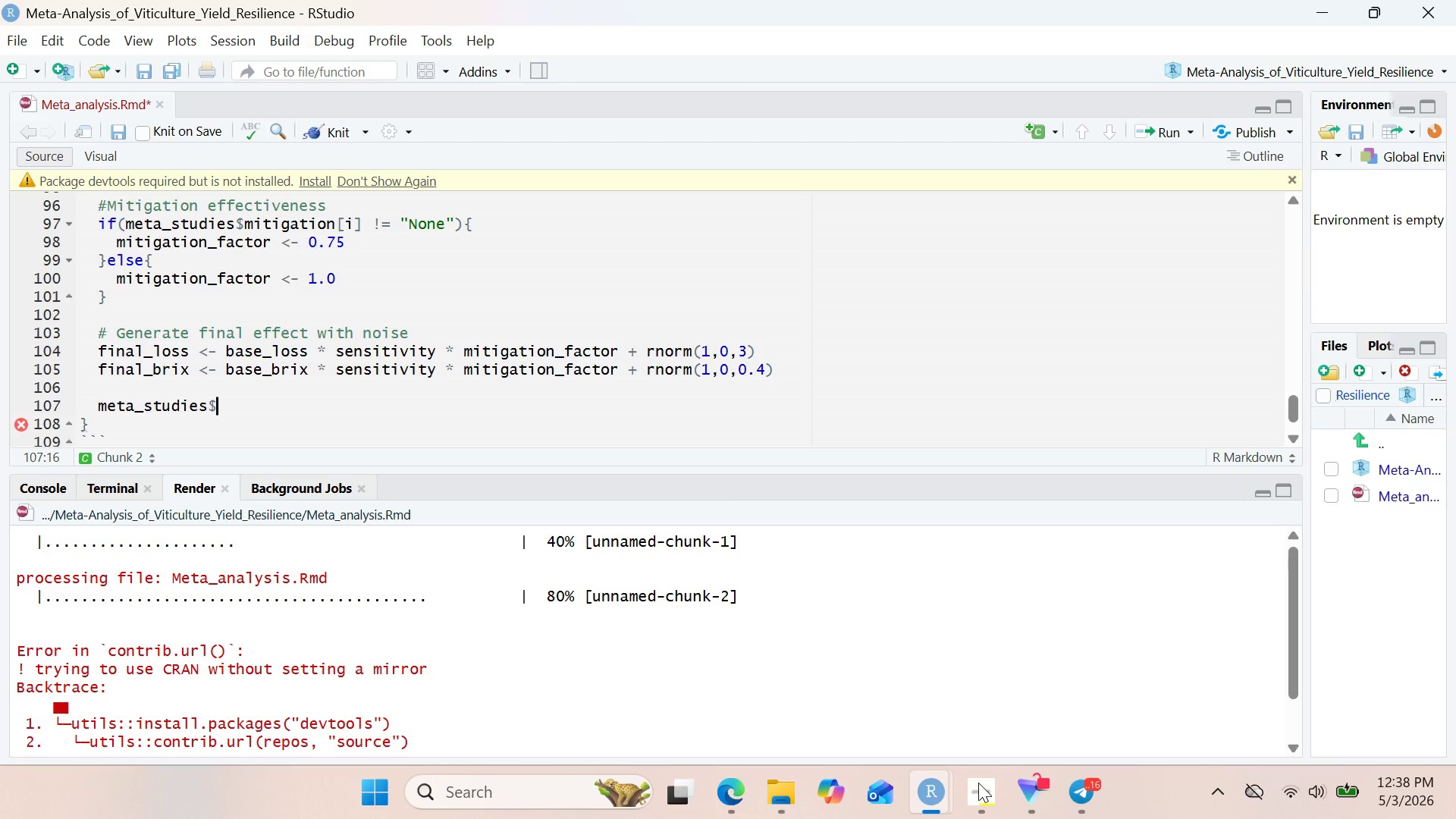 
wait(6.83)
 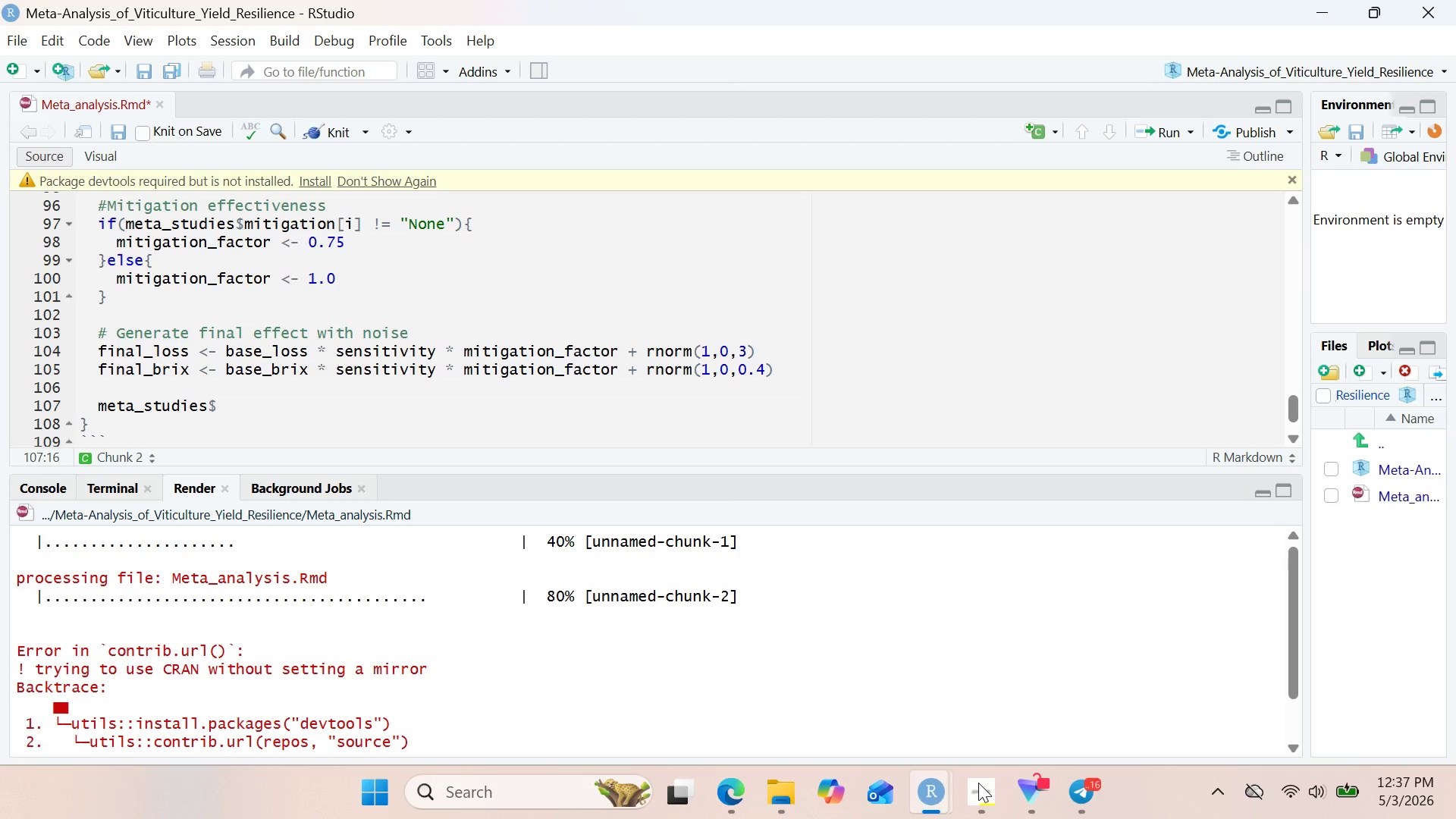 
type(yield_loss_percent[i)
 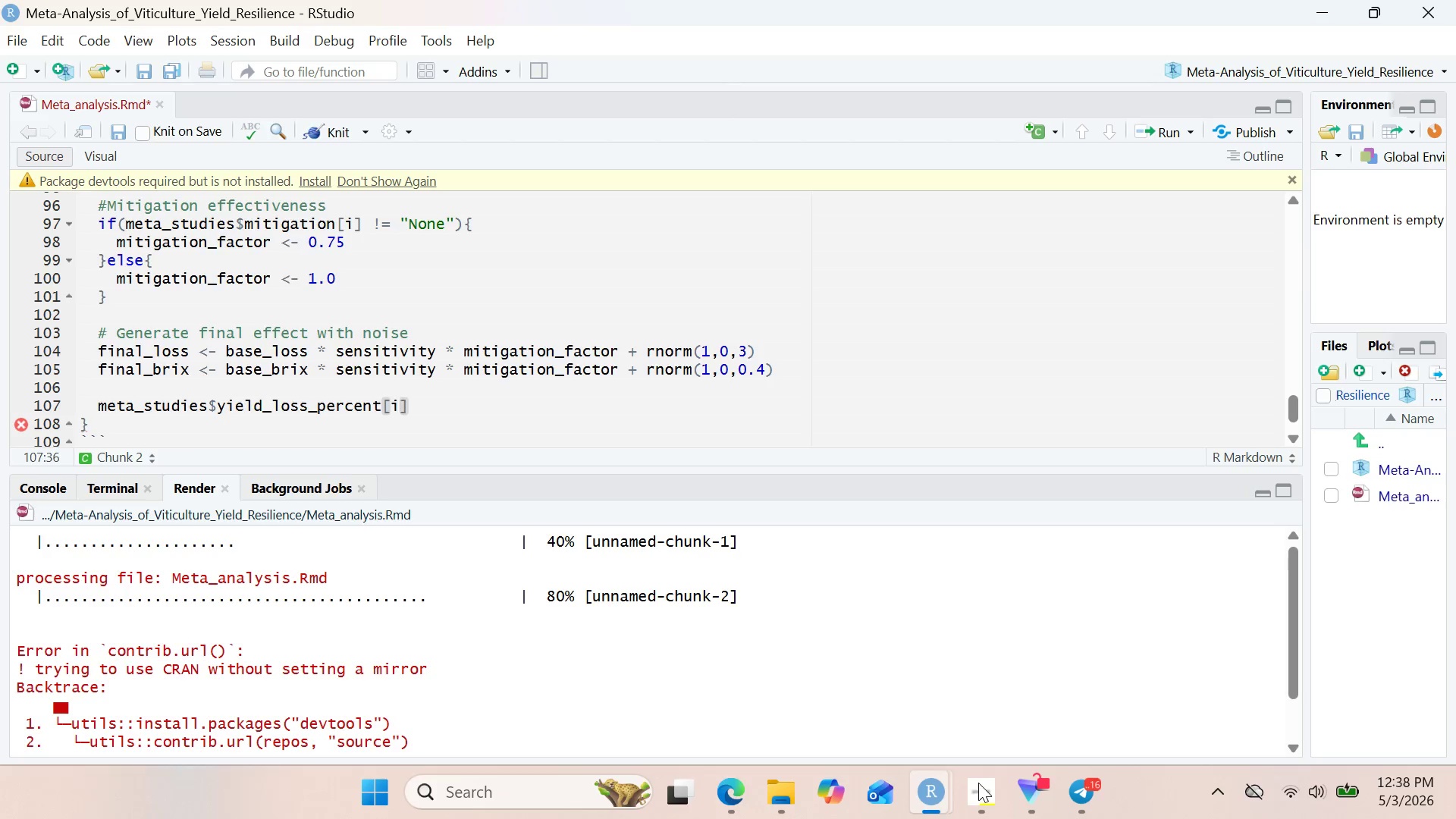 
key(ArrowRight)
 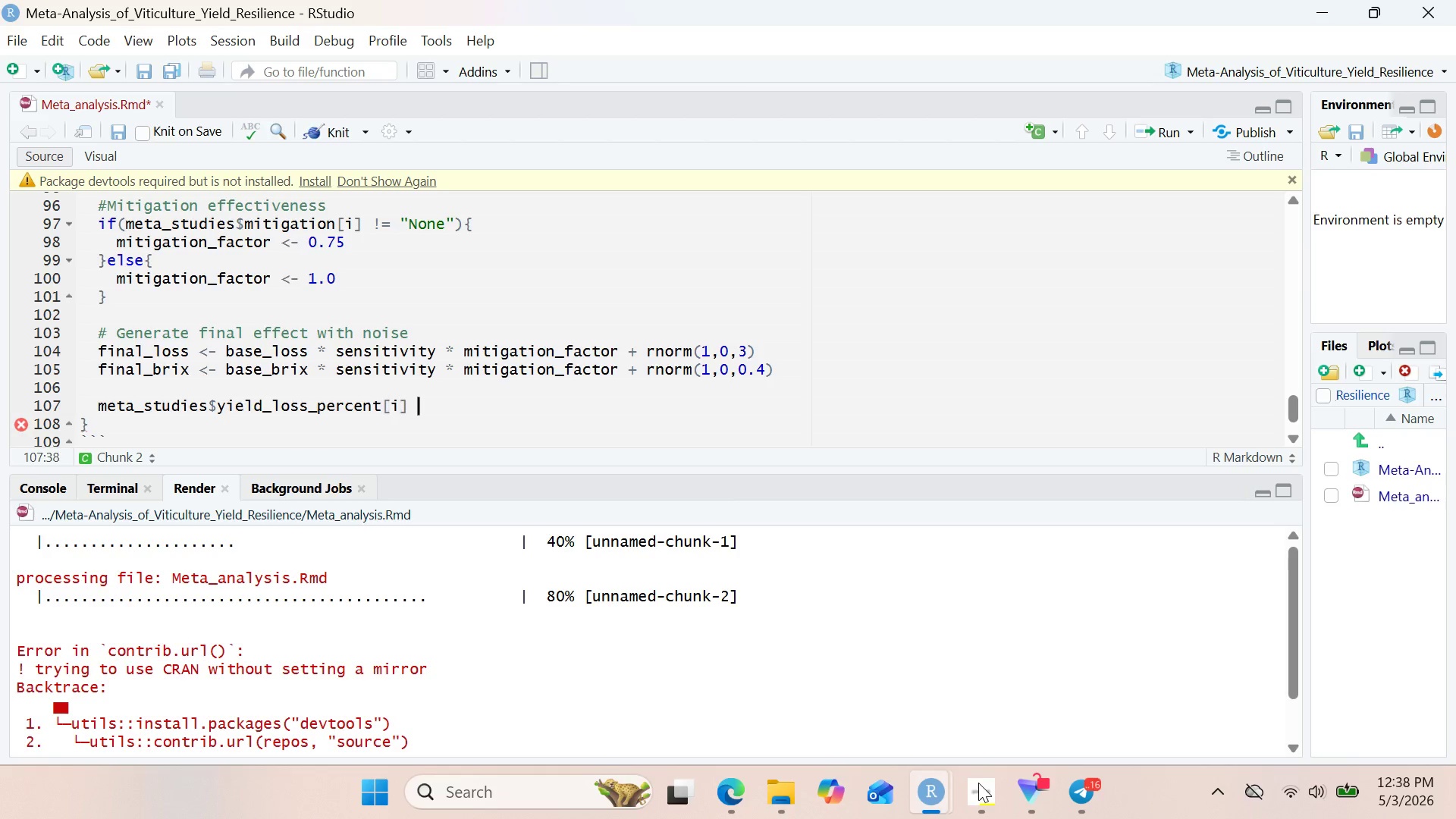 
type( ,- round)
 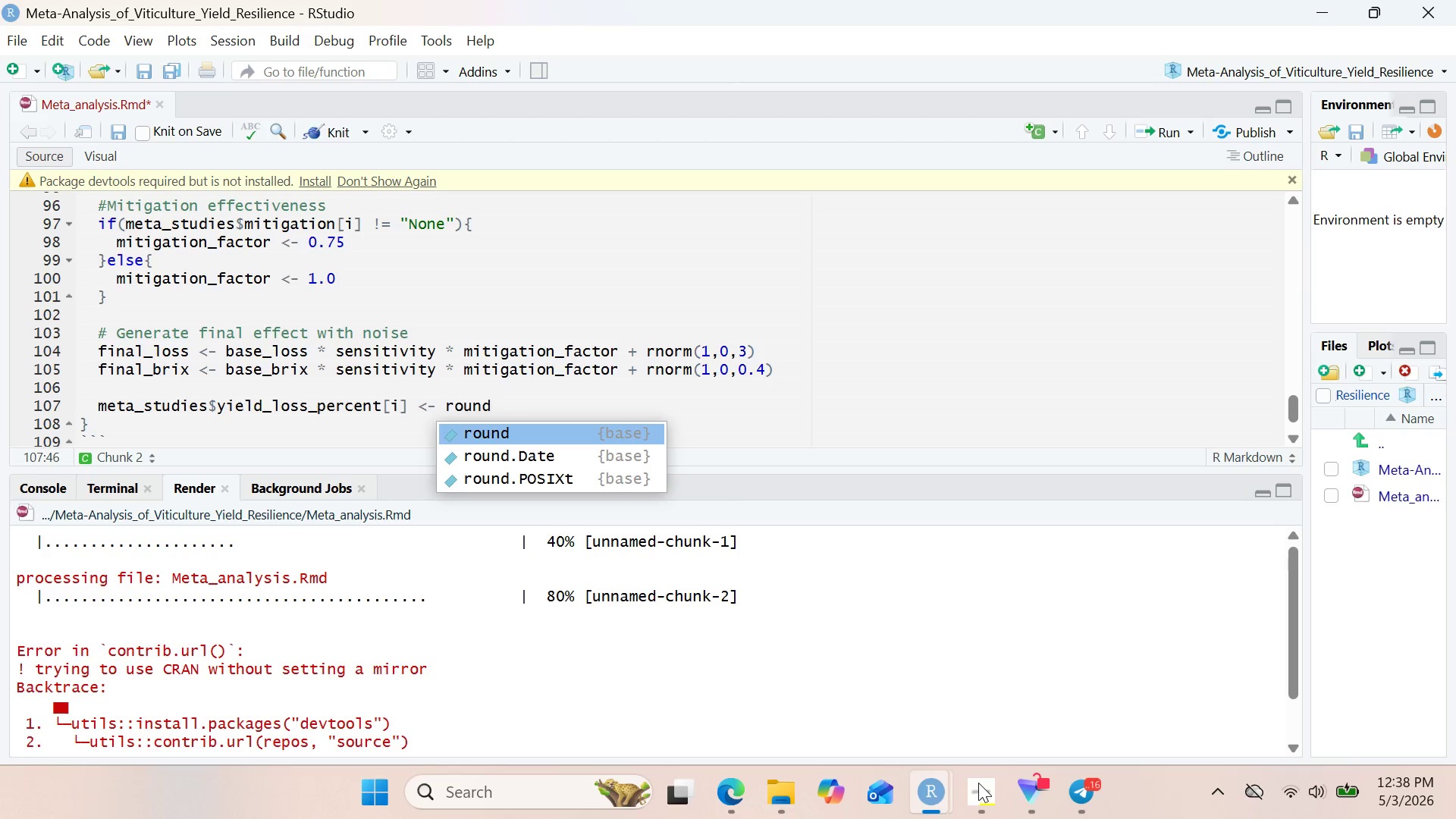 
wait(8.83)
 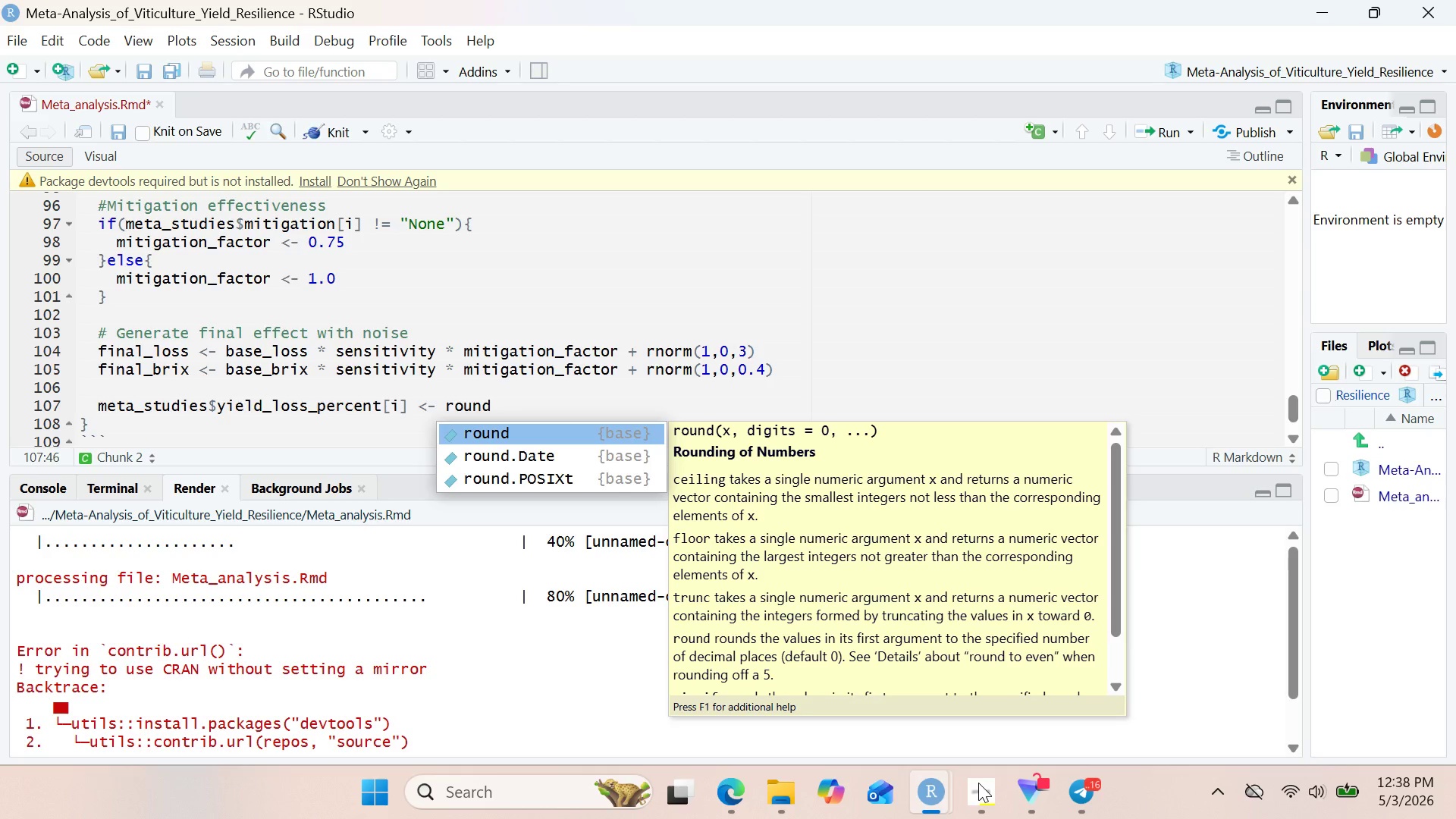 
key(Enter)
 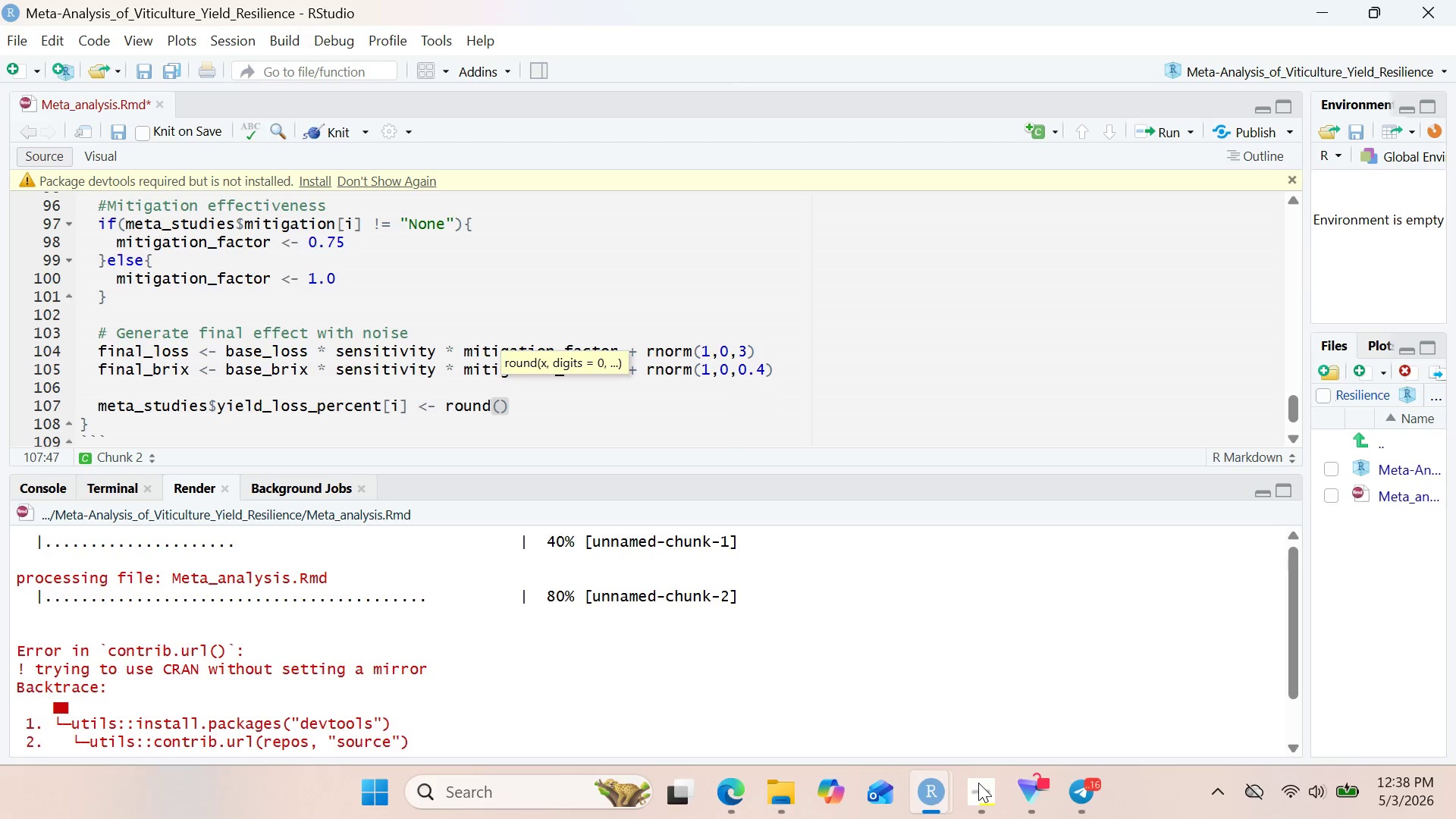 
type(pmax)
 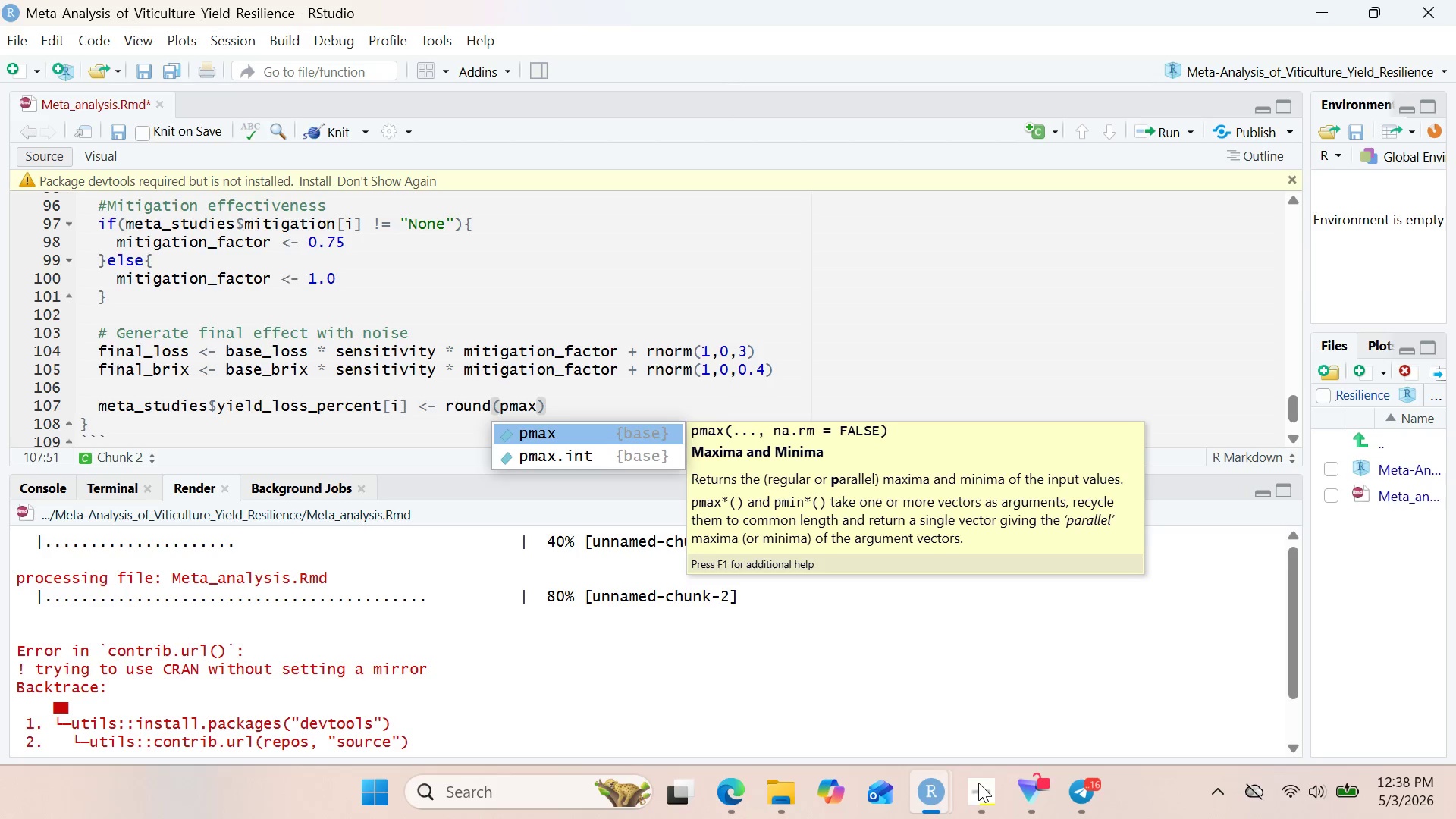 
wait(6.22)
 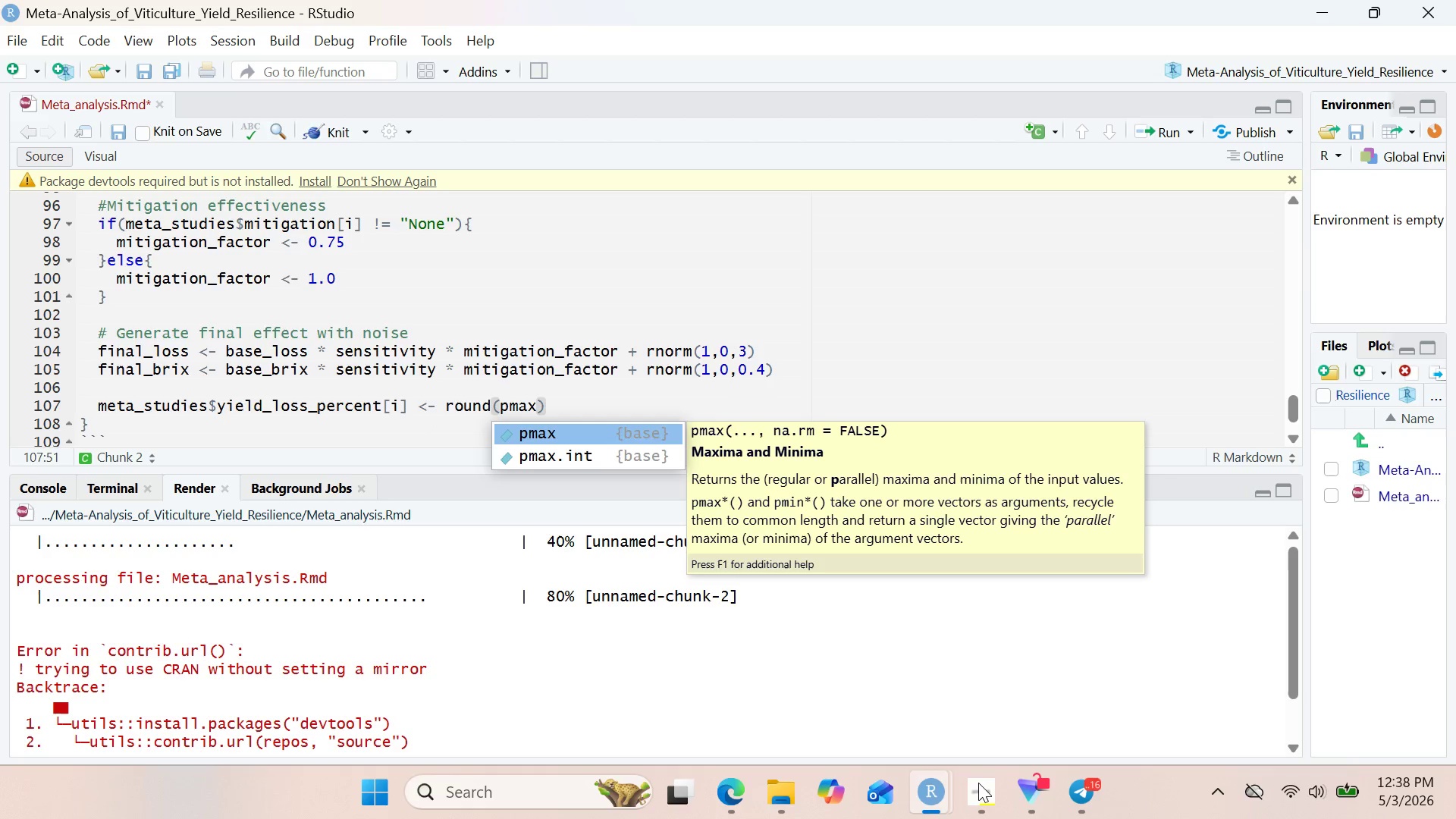 
key(Enter)
 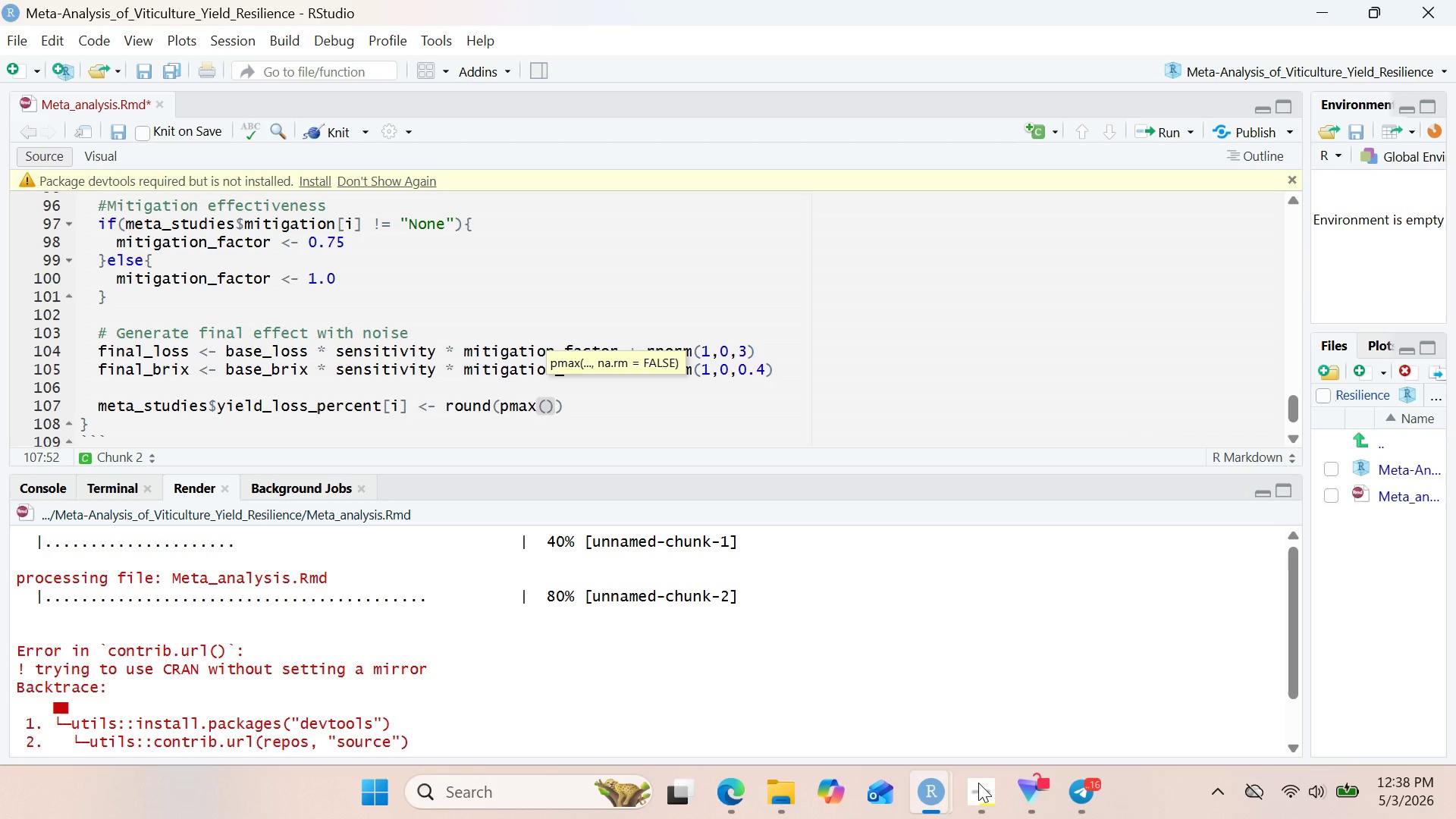 
wait(11.7)
 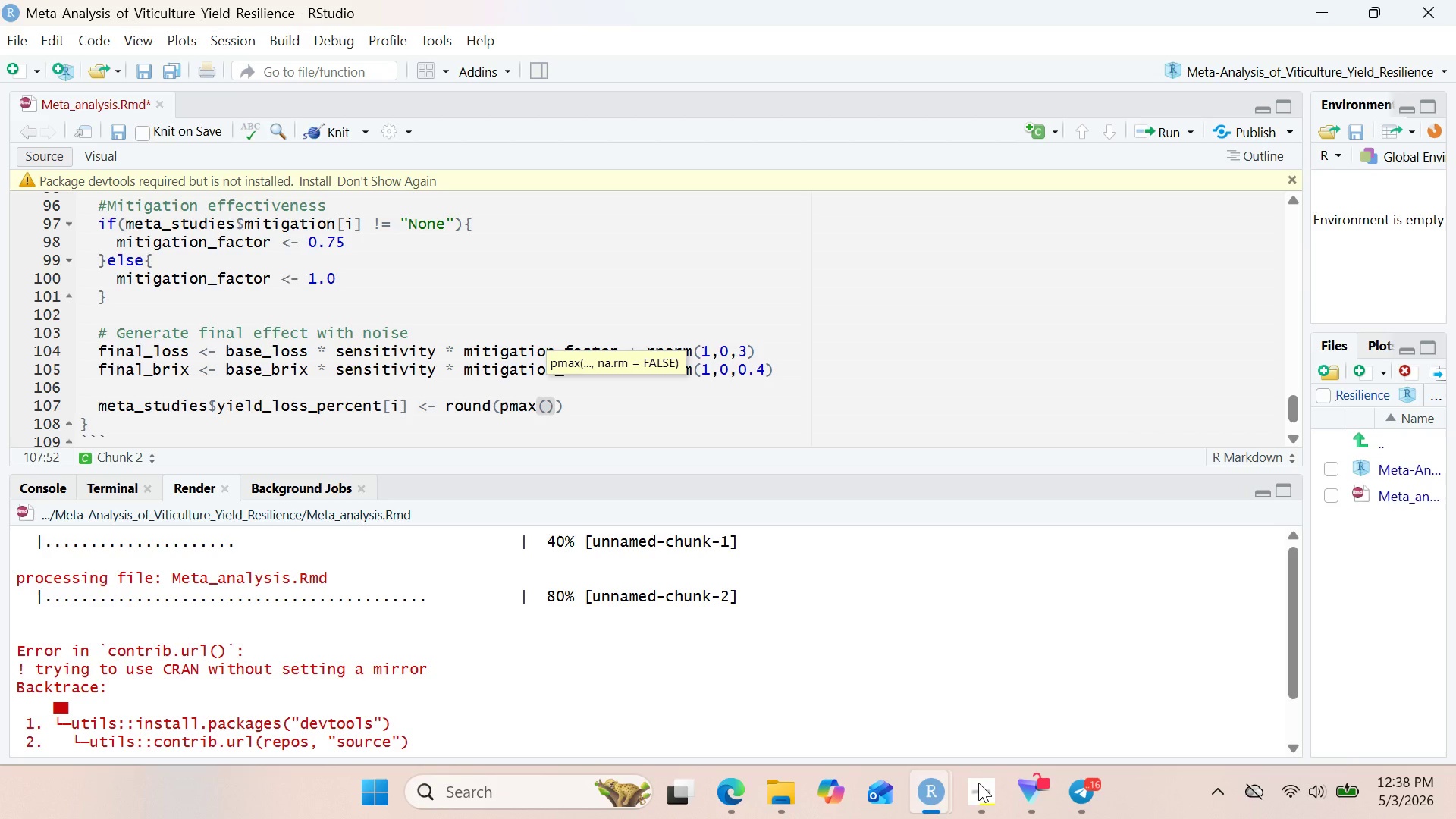 
type(0, pmin(60, final_)
 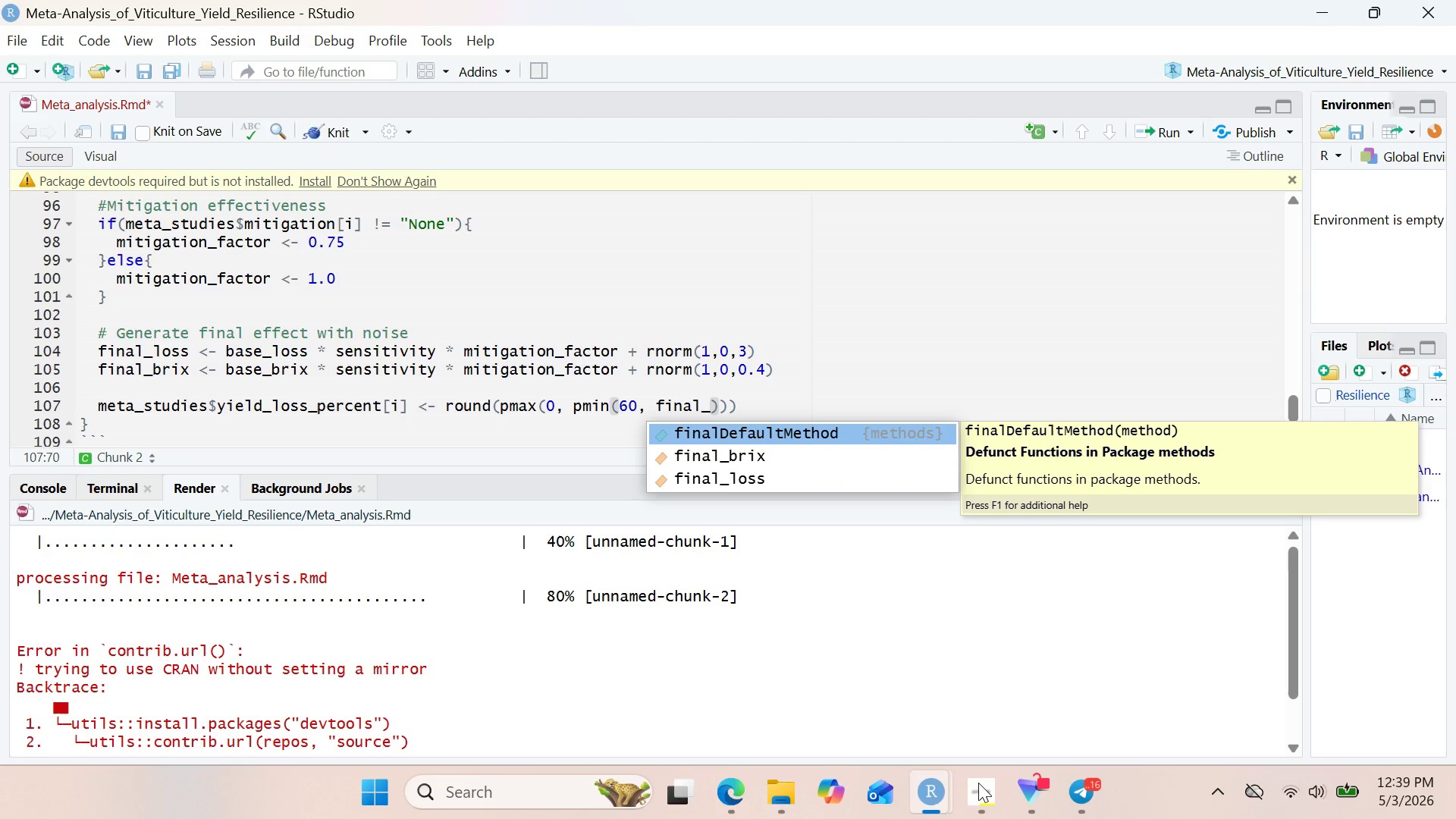 
key(ArrowDown)
 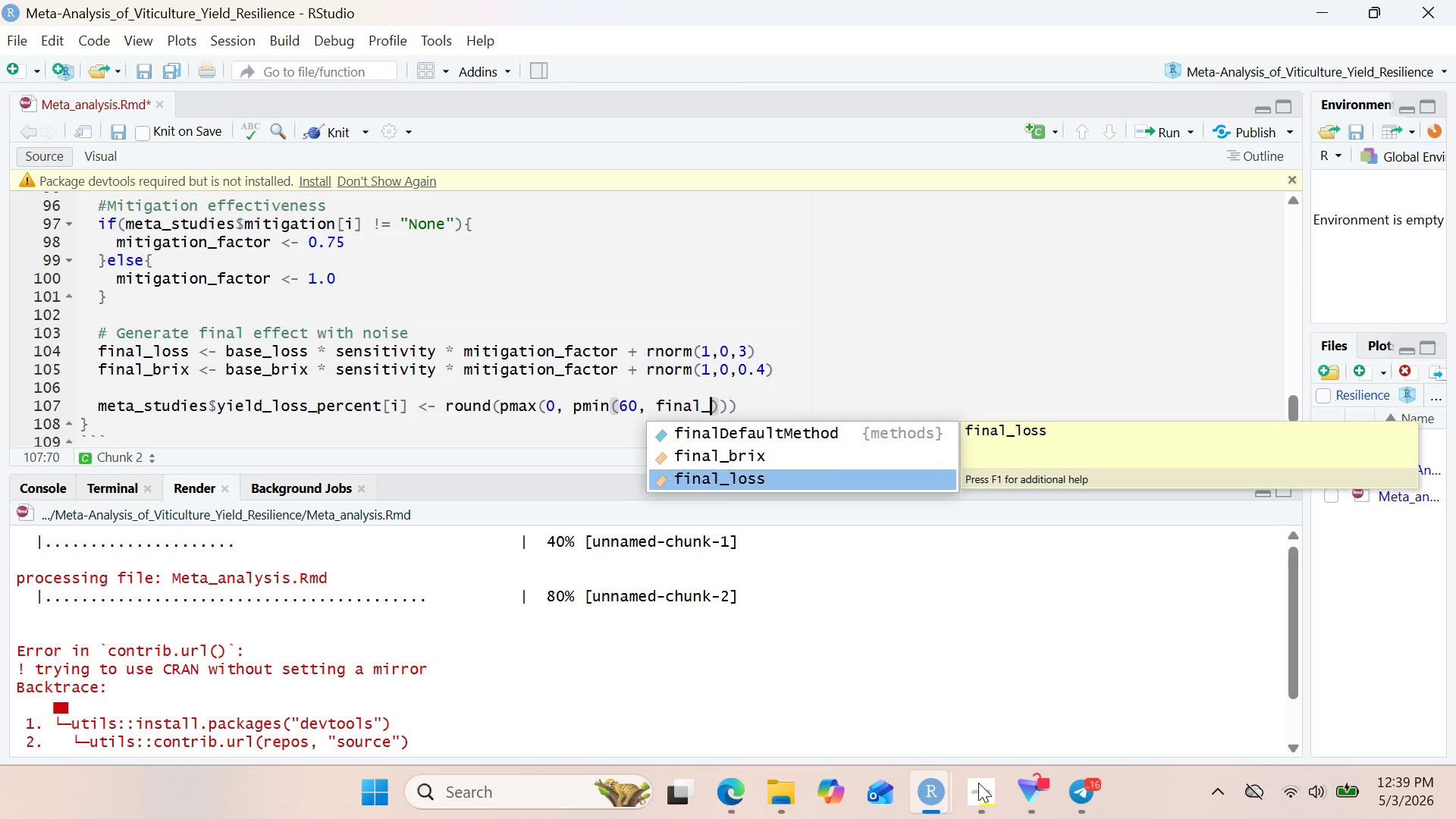 
key(ArrowDown)
 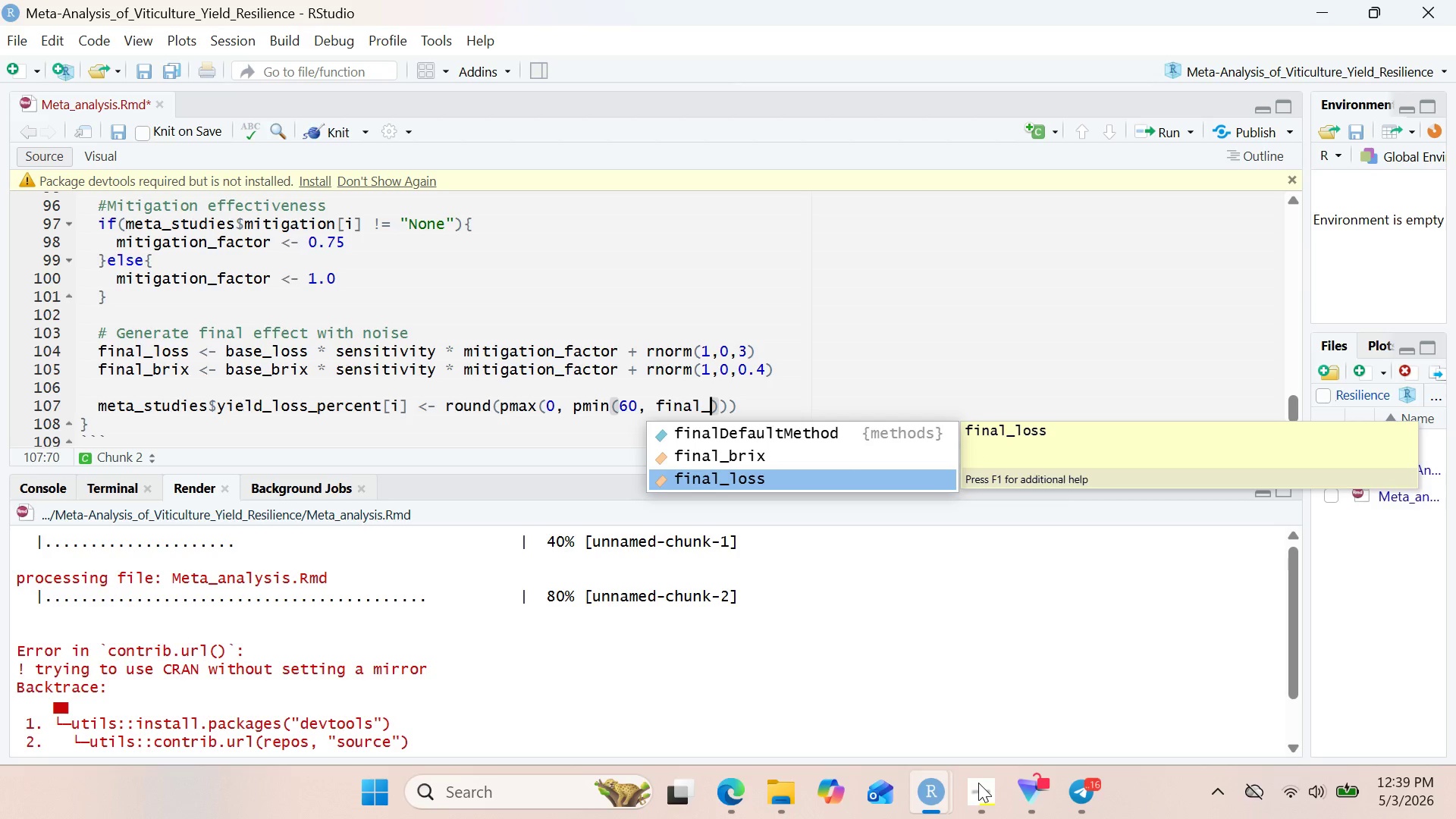 
key(Enter)
 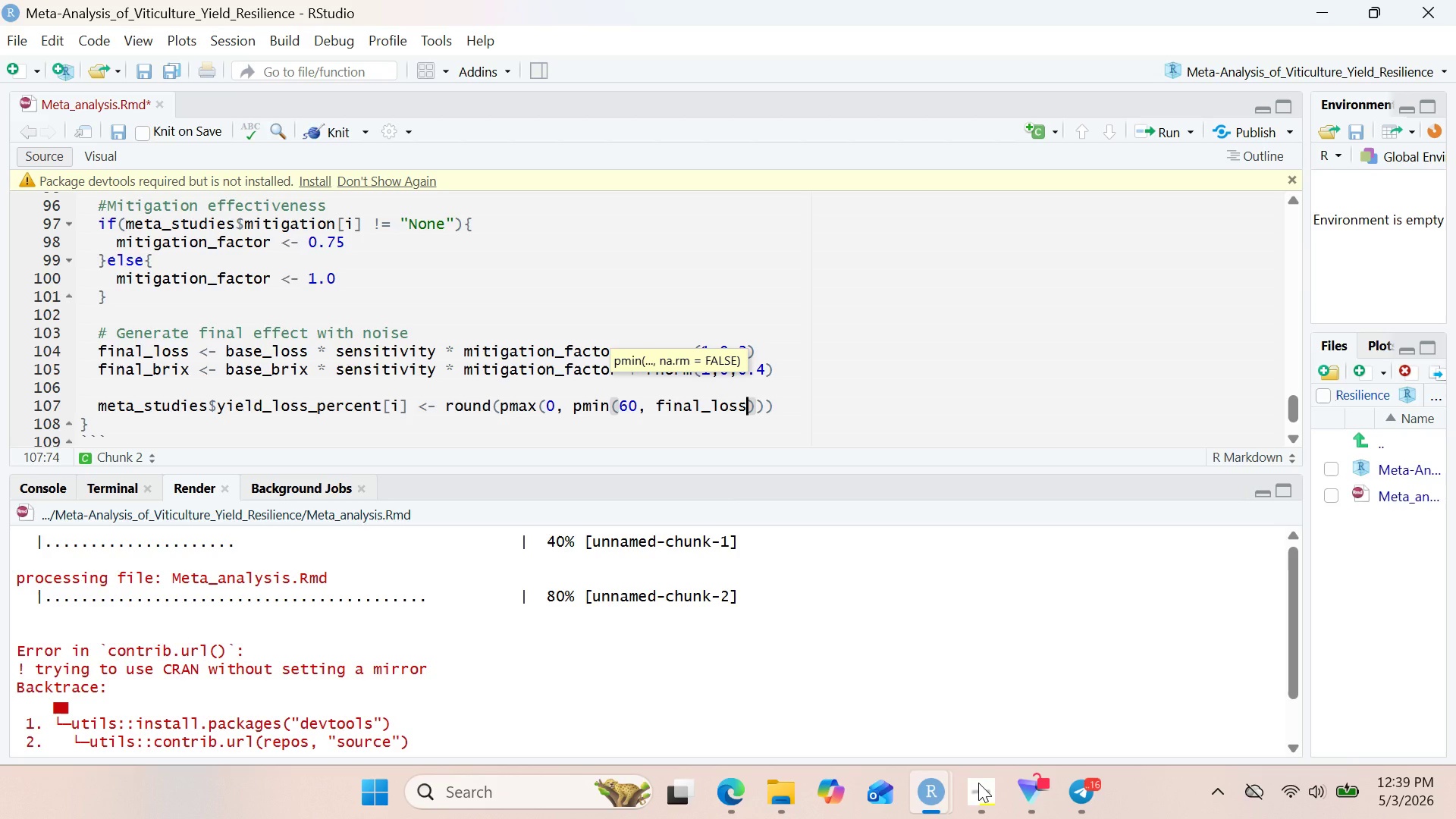 
wait(31.09)
 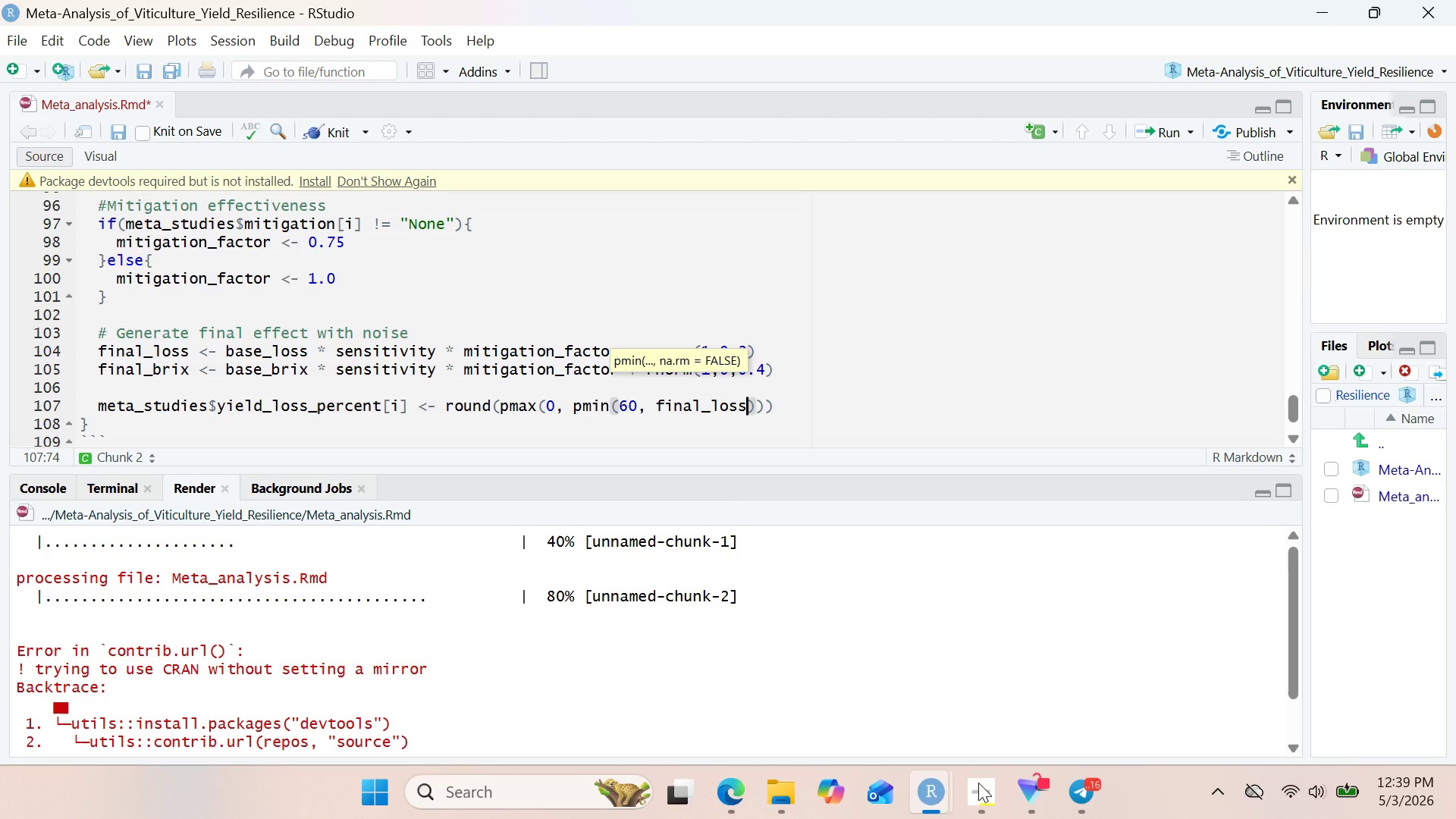 
key(ArrowRight)
 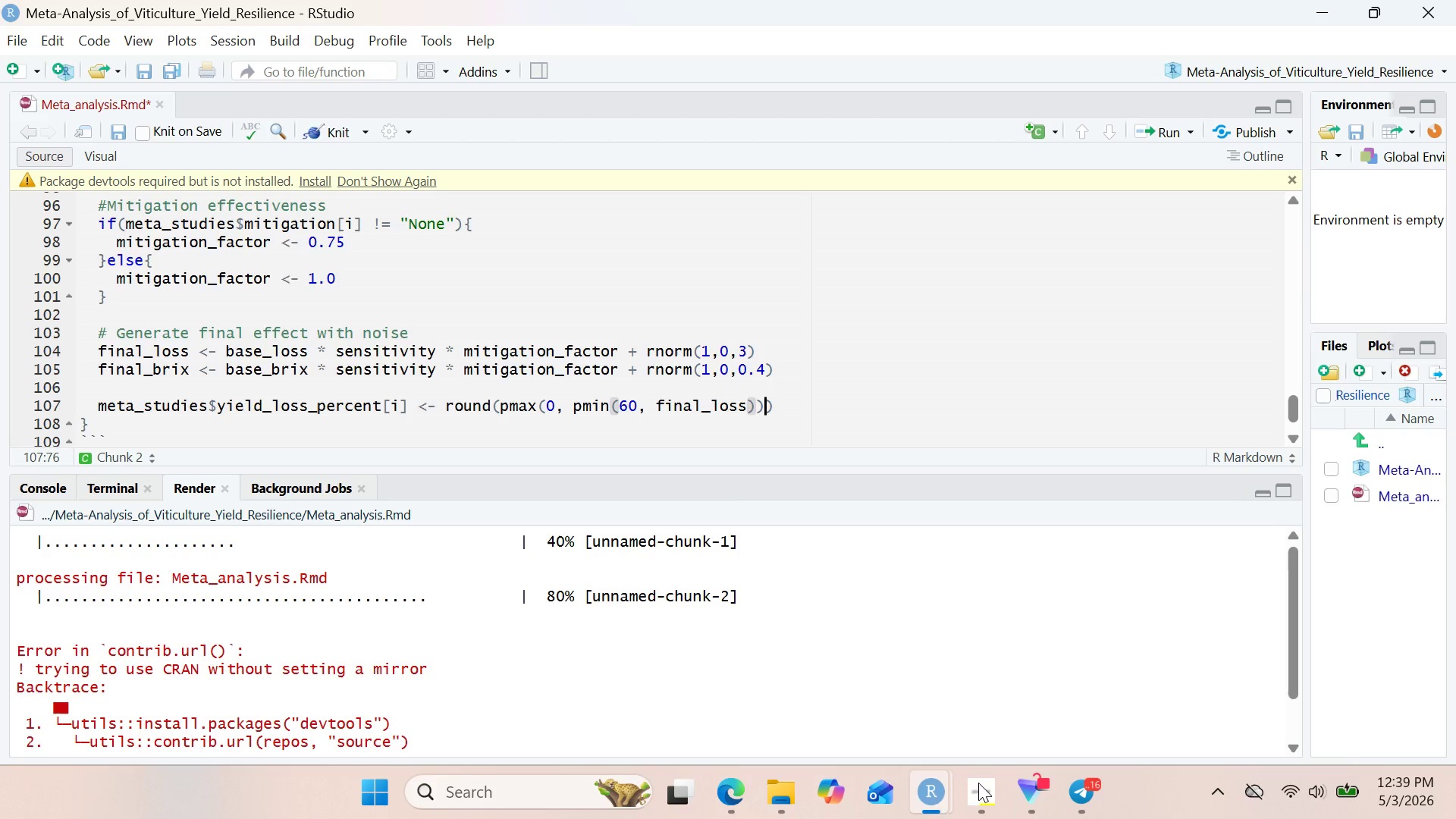 
key(ArrowRight)
 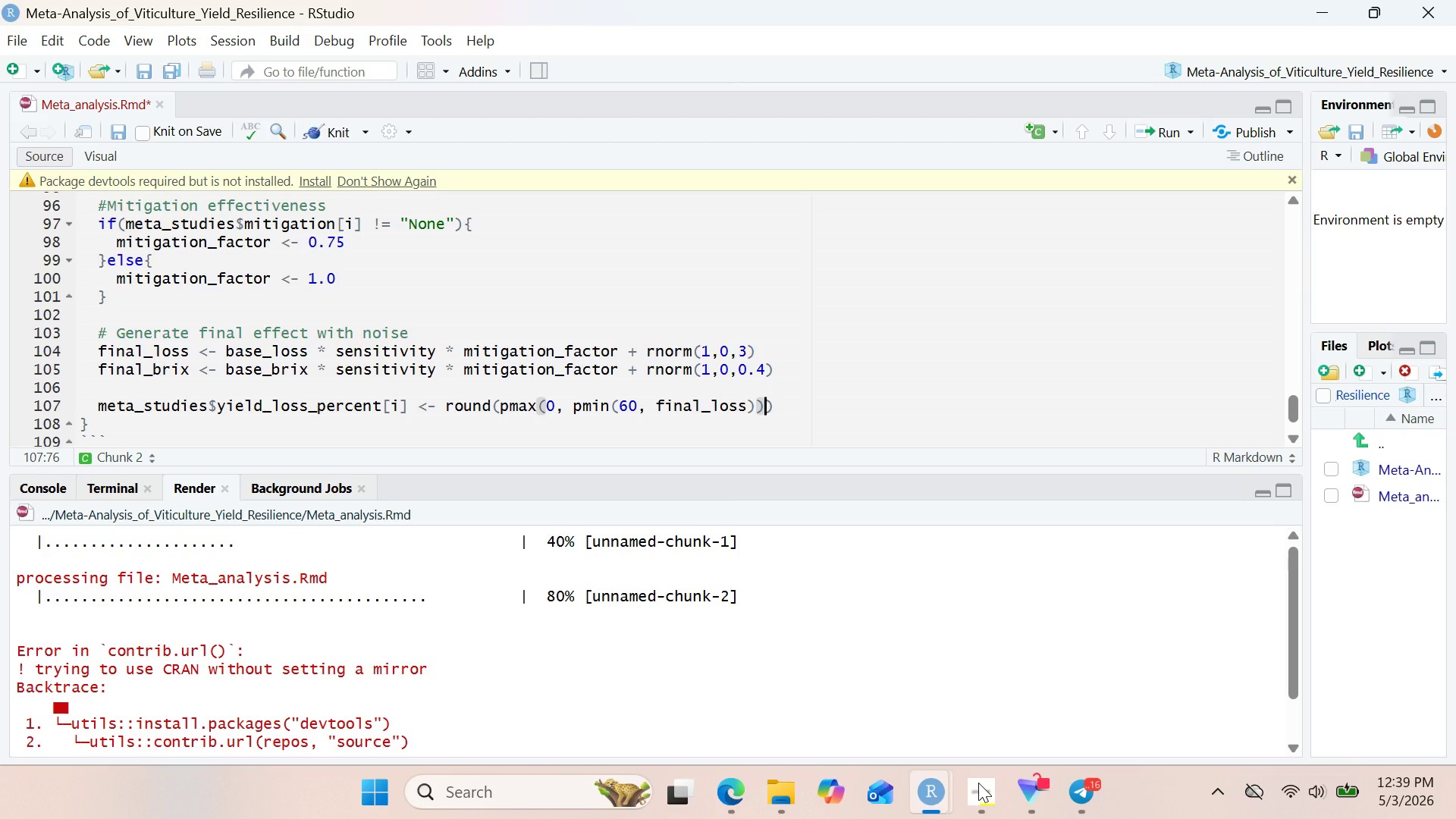 
key(Comma)
 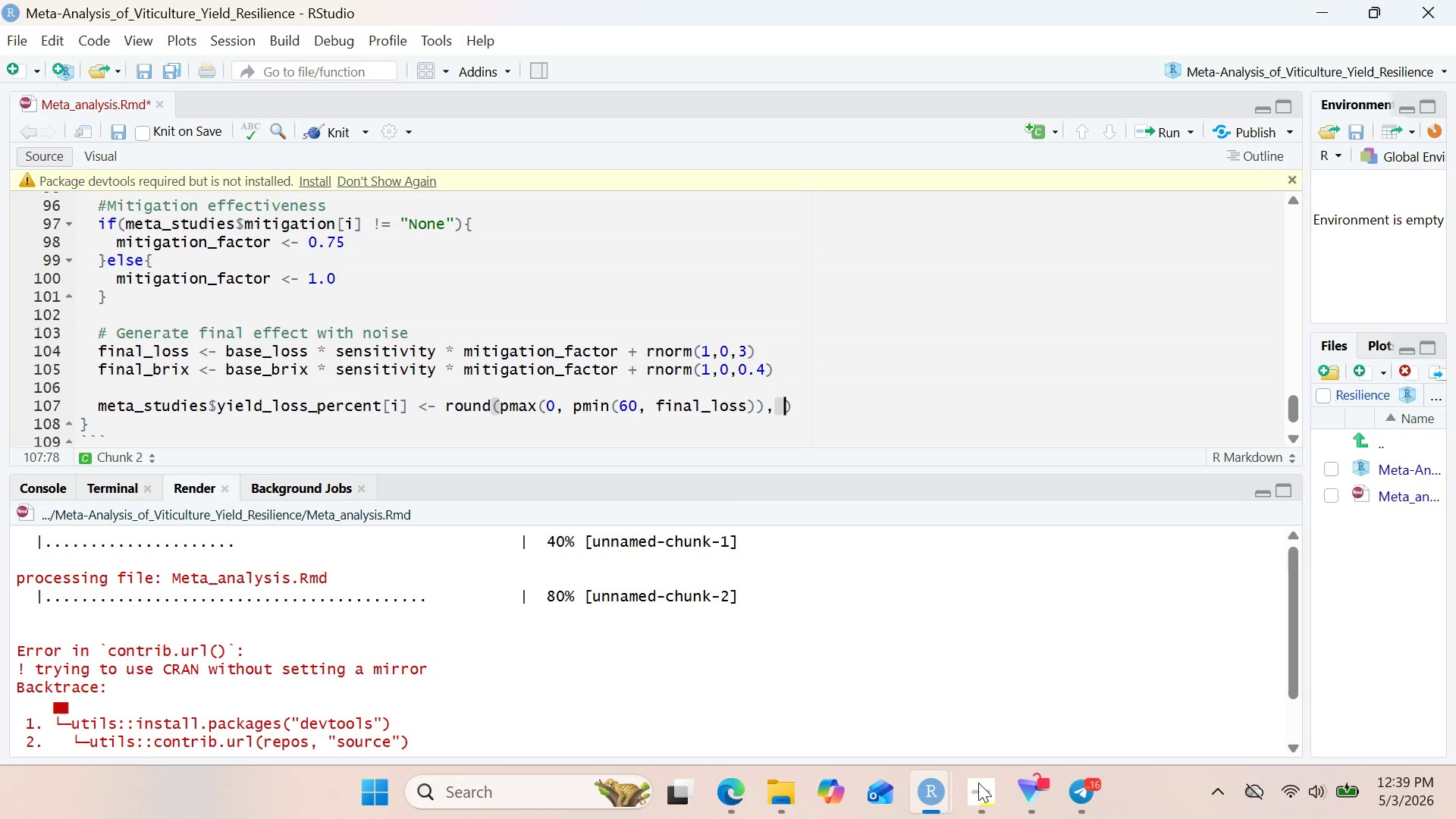 
key(Space)
 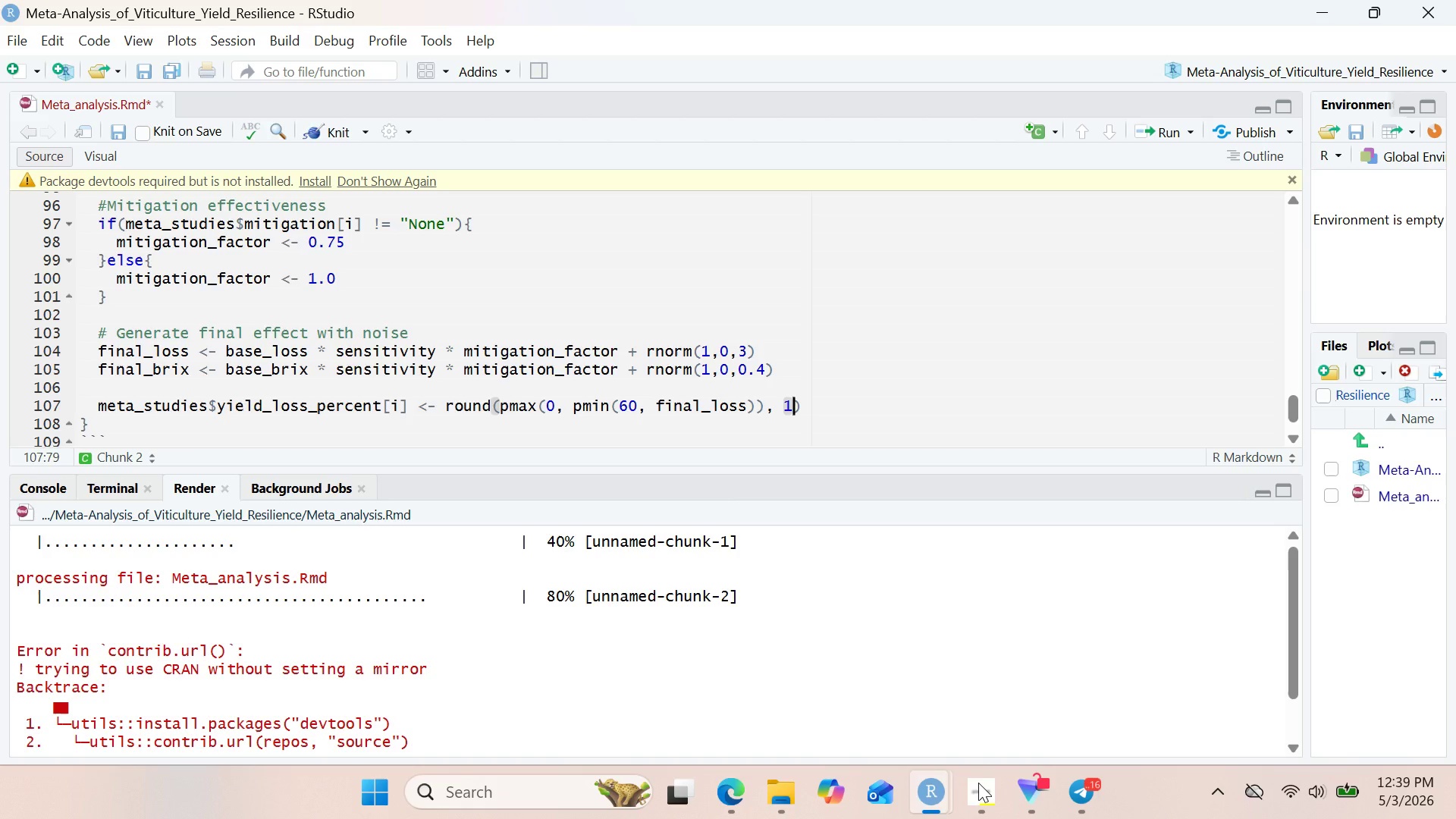 
key(1)
 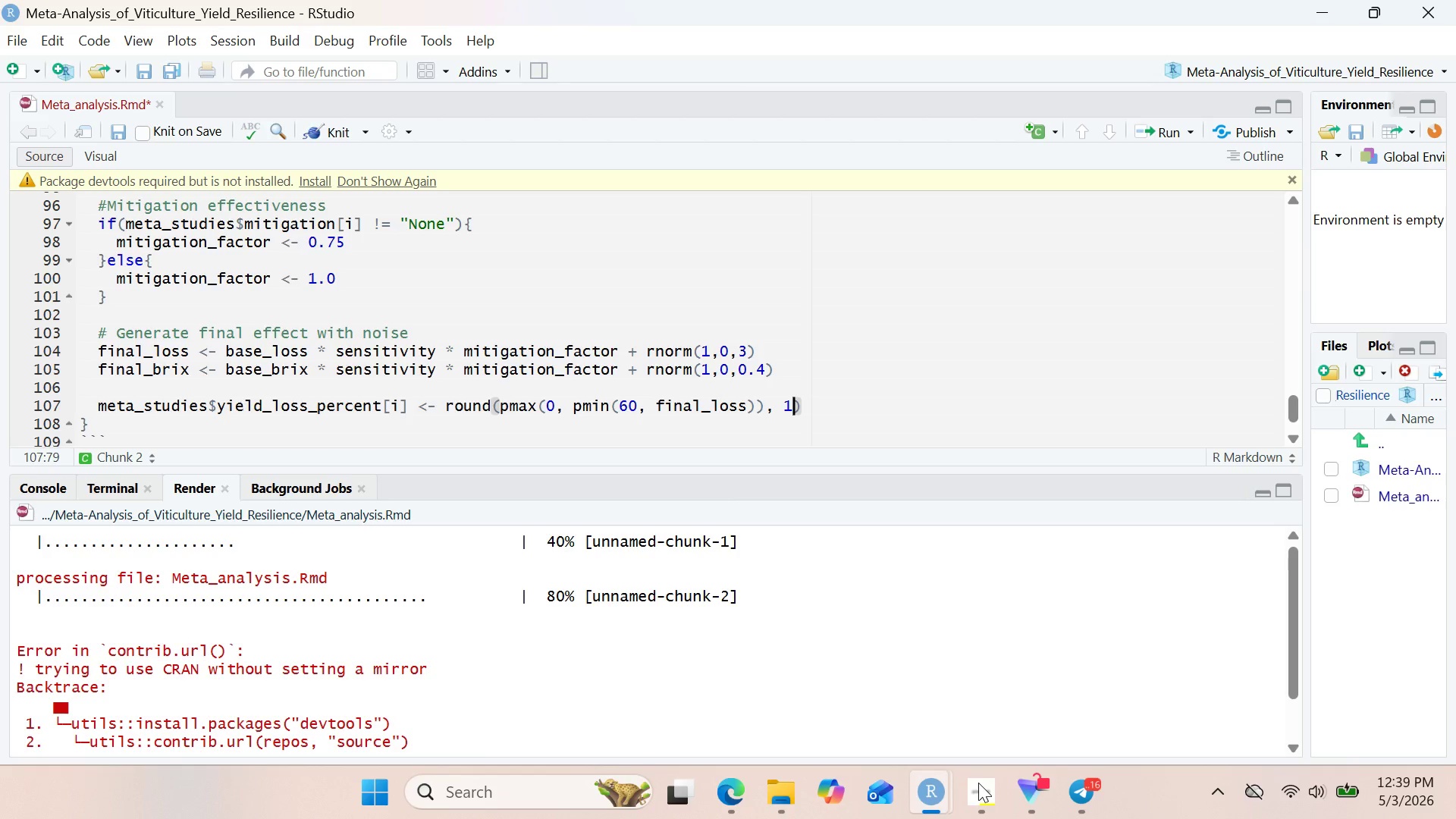 
key(ArrowRight)
 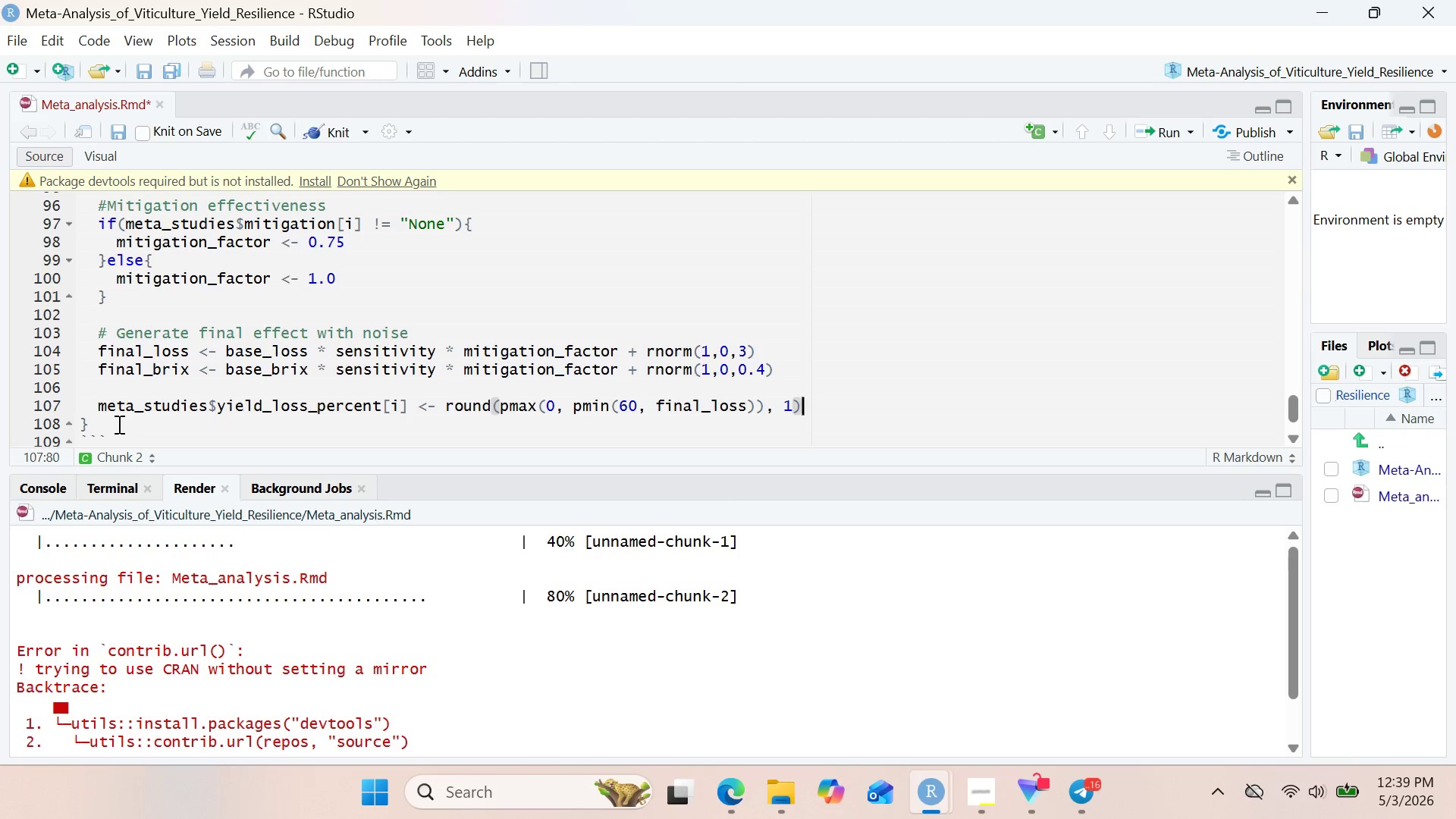 
left_click_drag(start_coordinate=[96, 409], to_coordinate=[799, 363])
 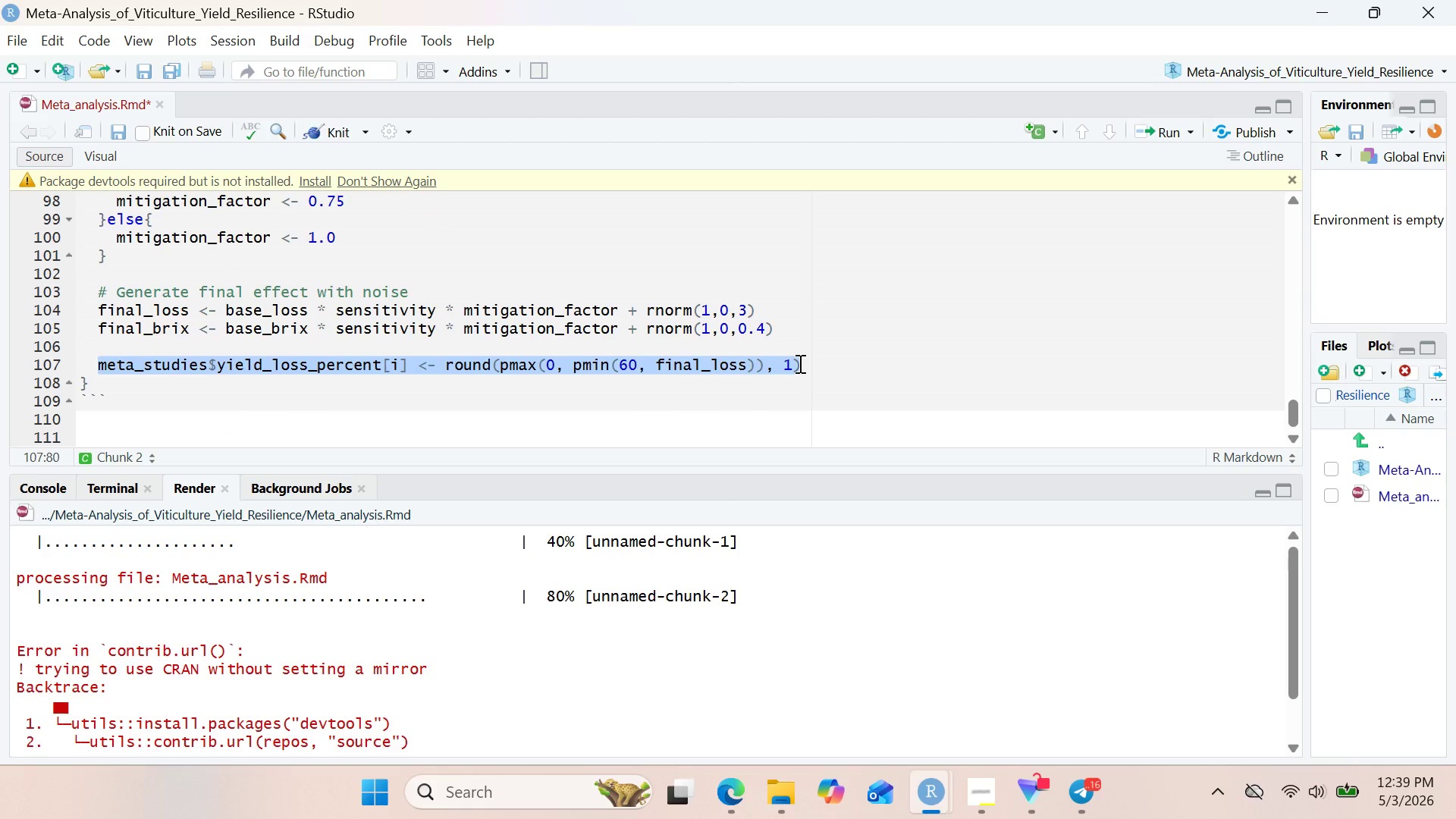 
key(Control+C)
 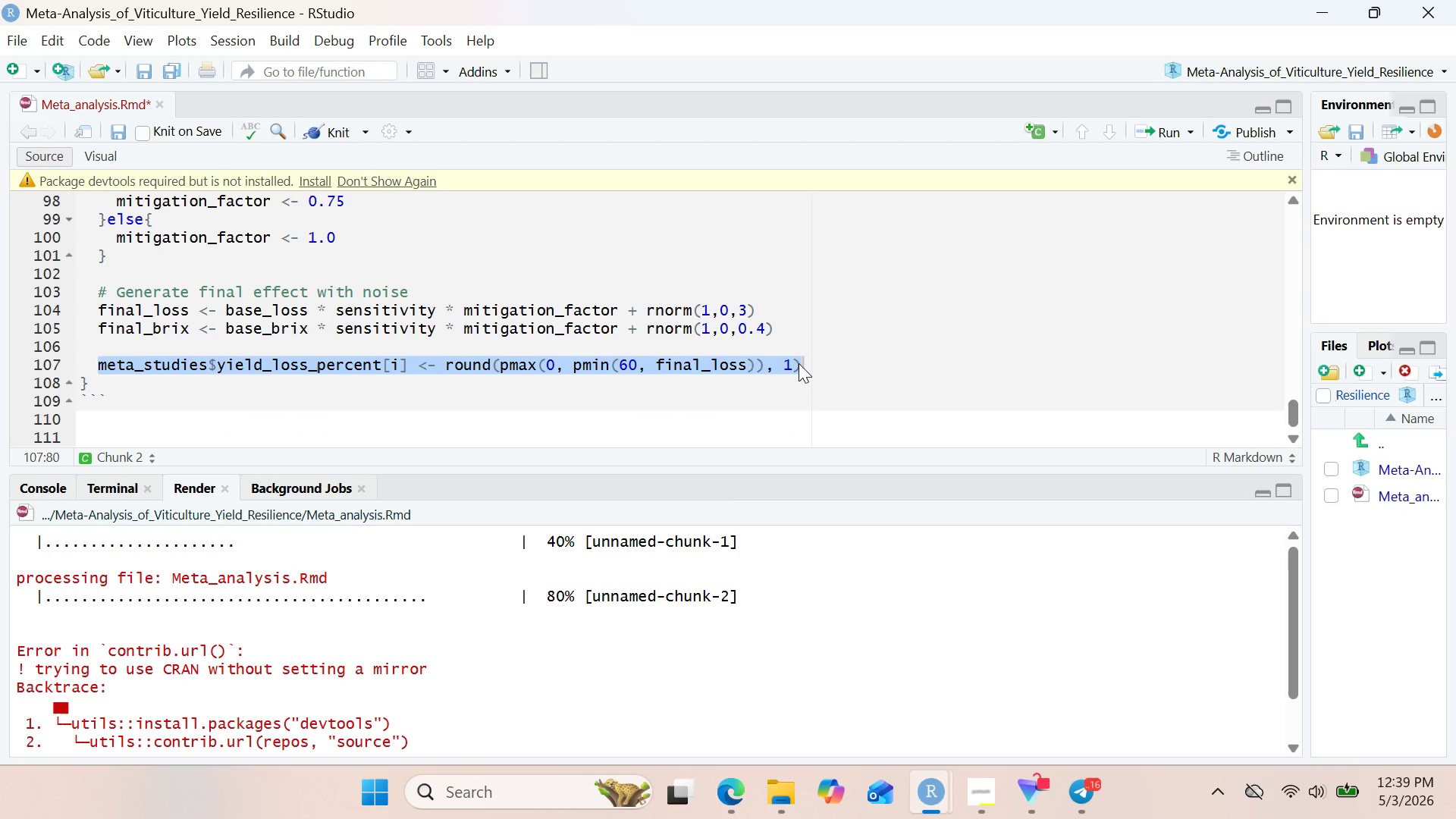 
left_click([799, 363])
 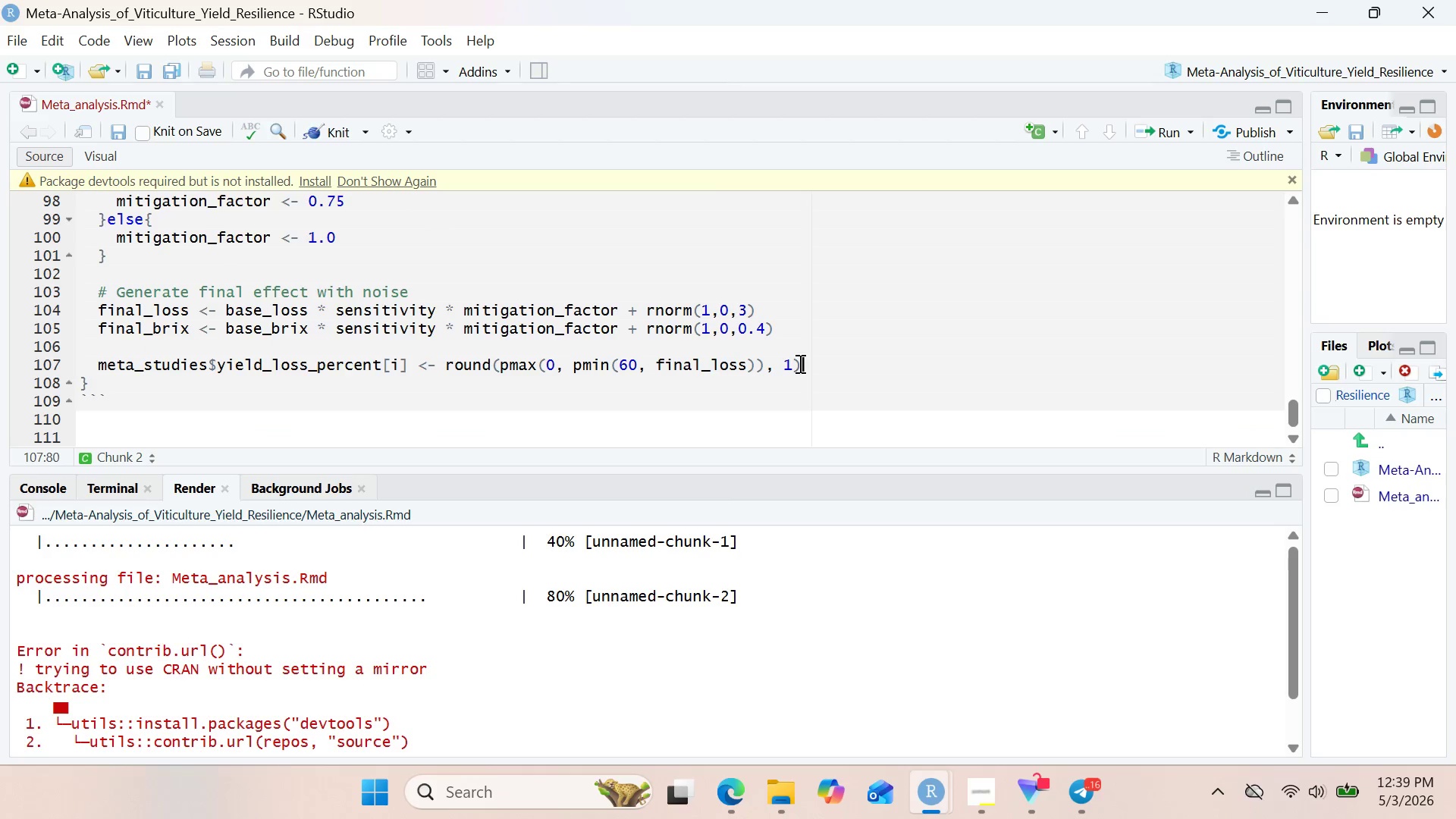 
key(Enter)
 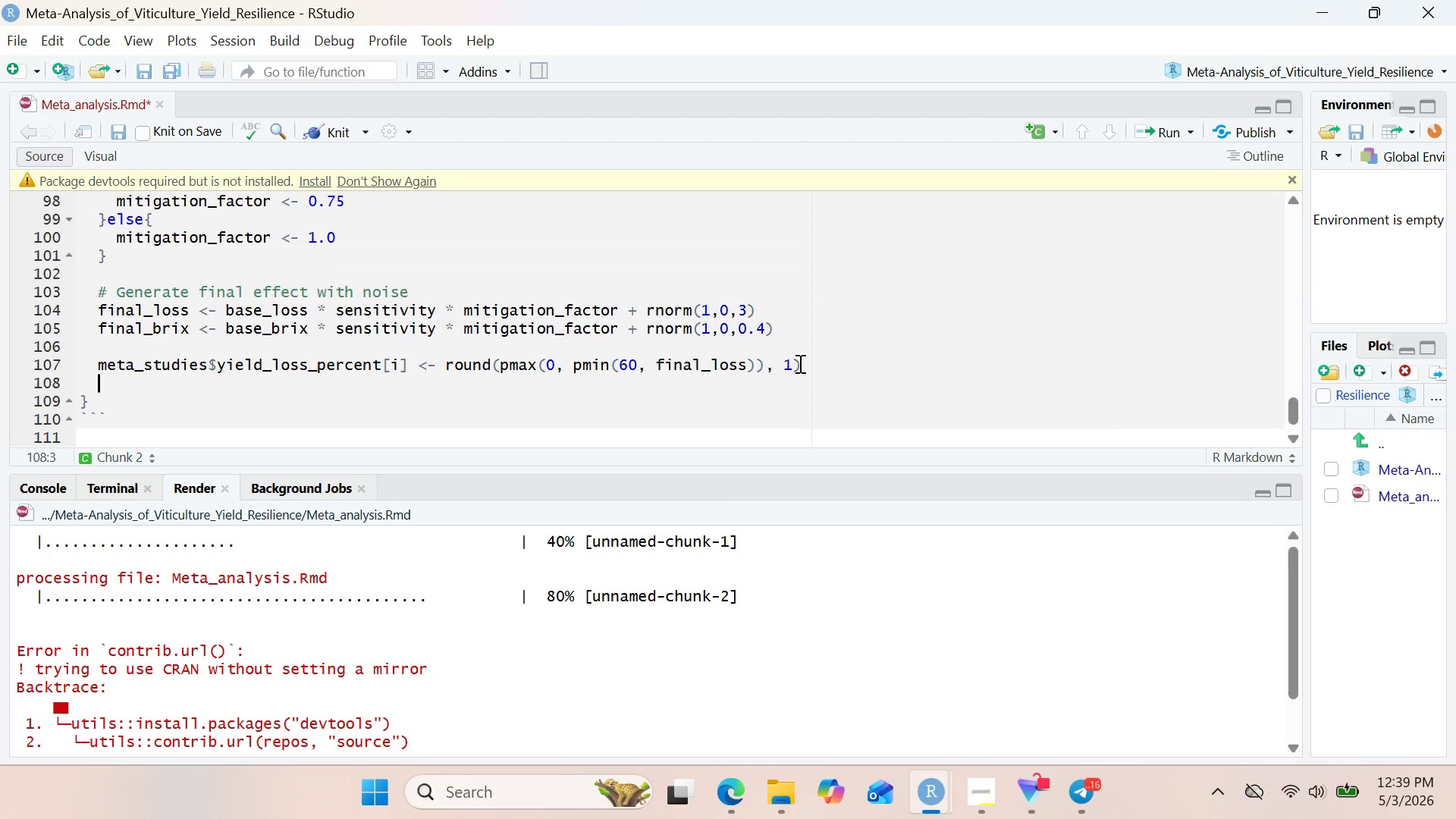 
key(Control+V)
 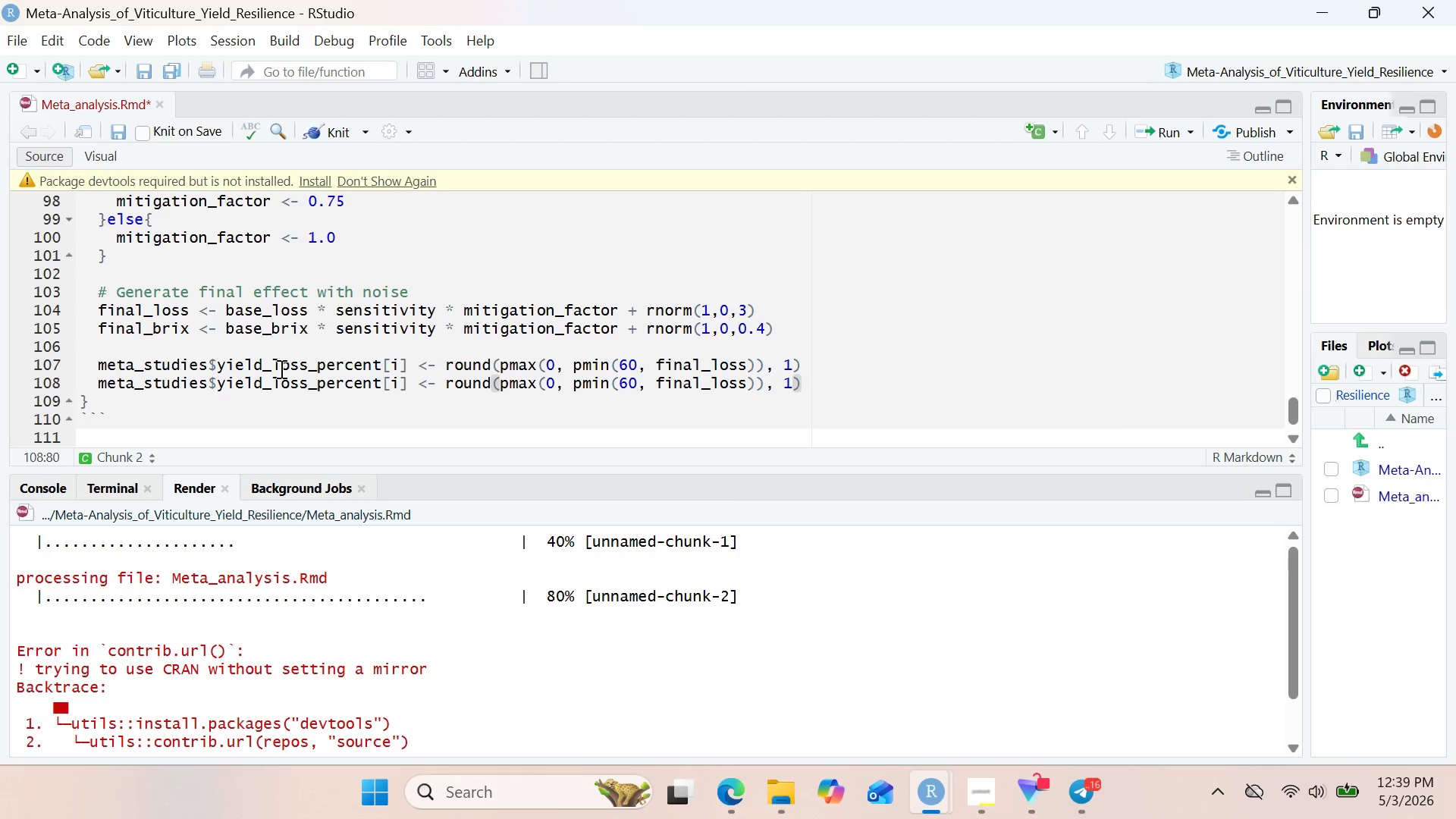 
double_click([248, 386])
 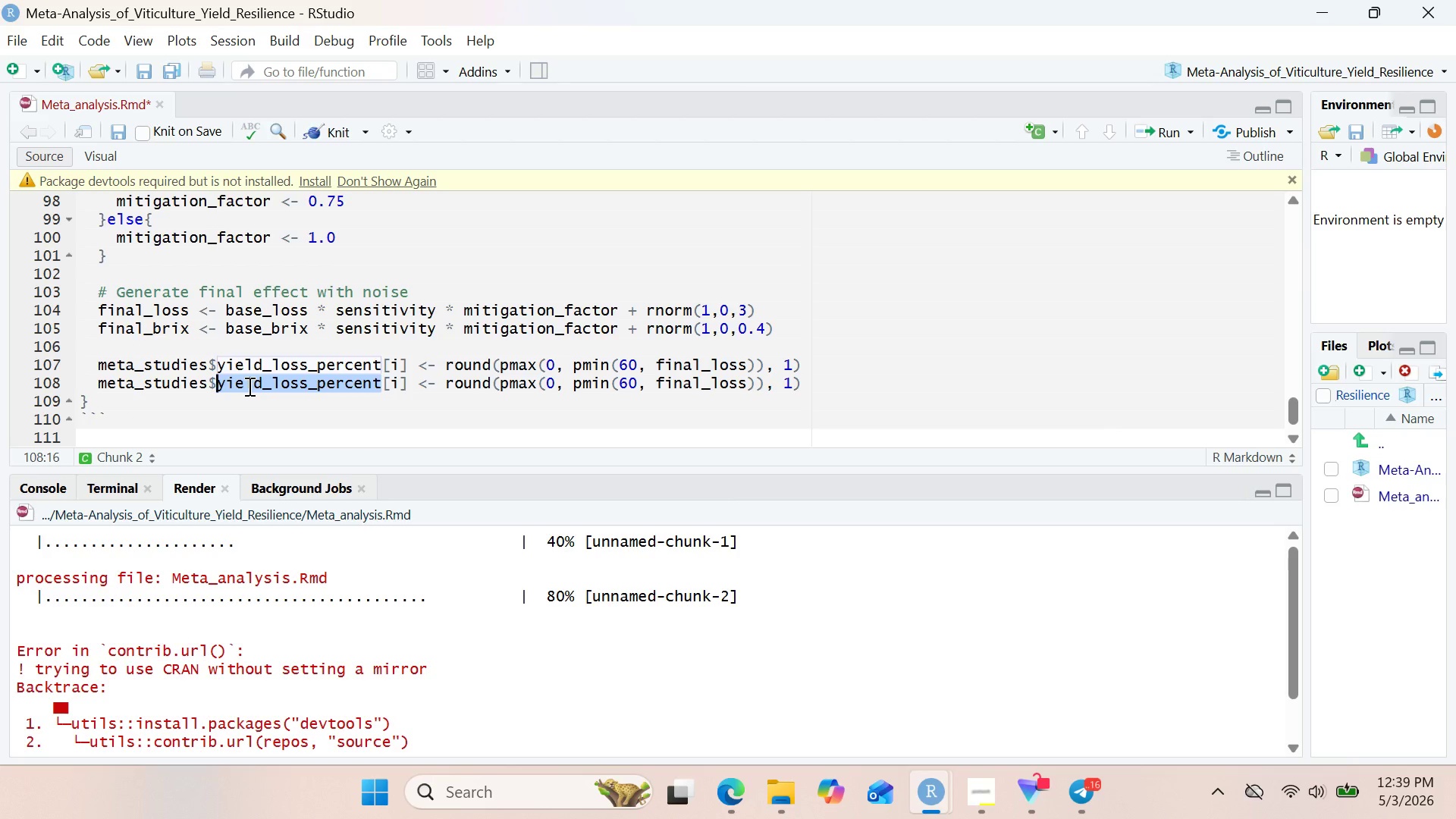 
type(brix_reduction)
 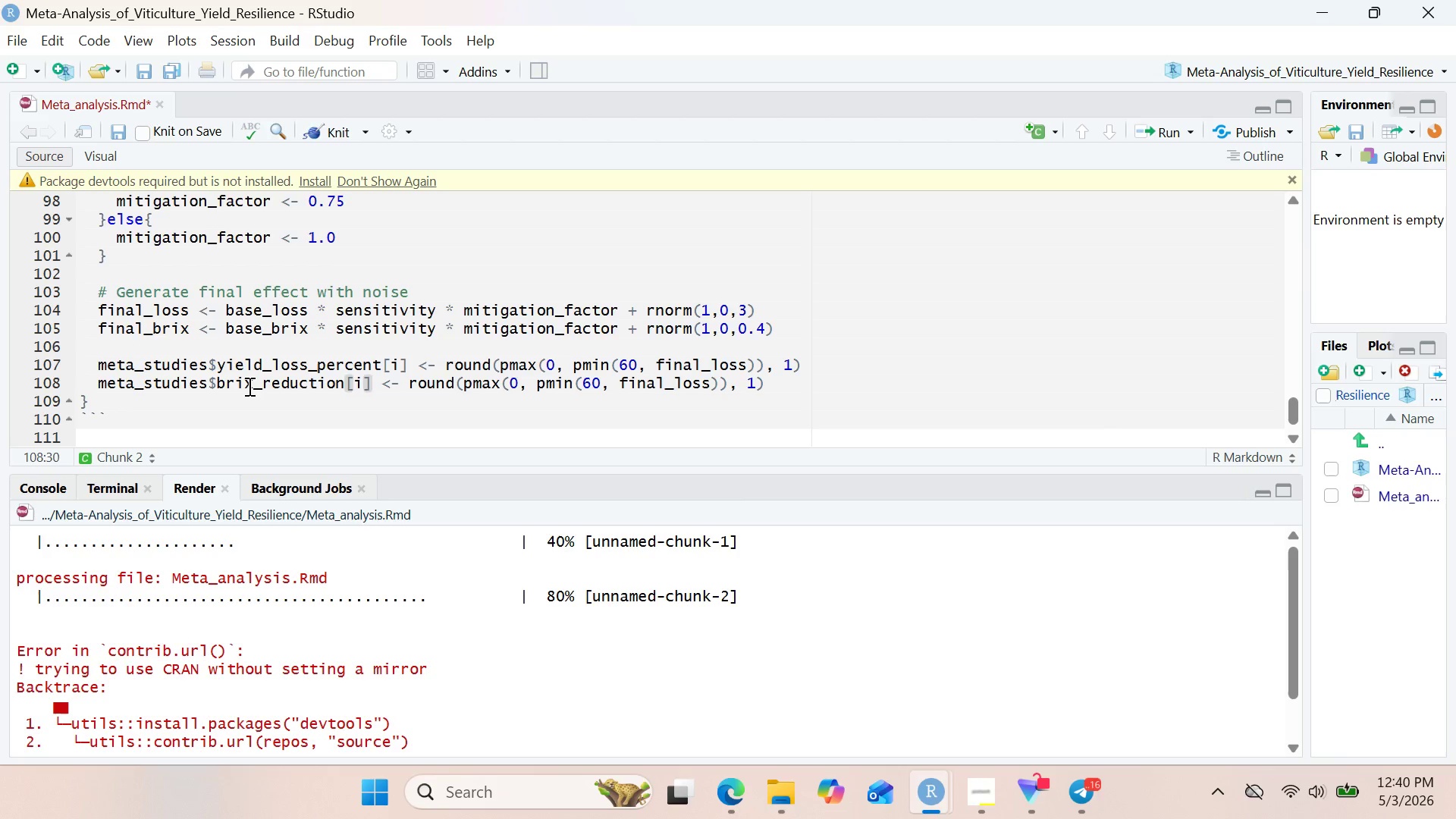 
wait(16.44)
 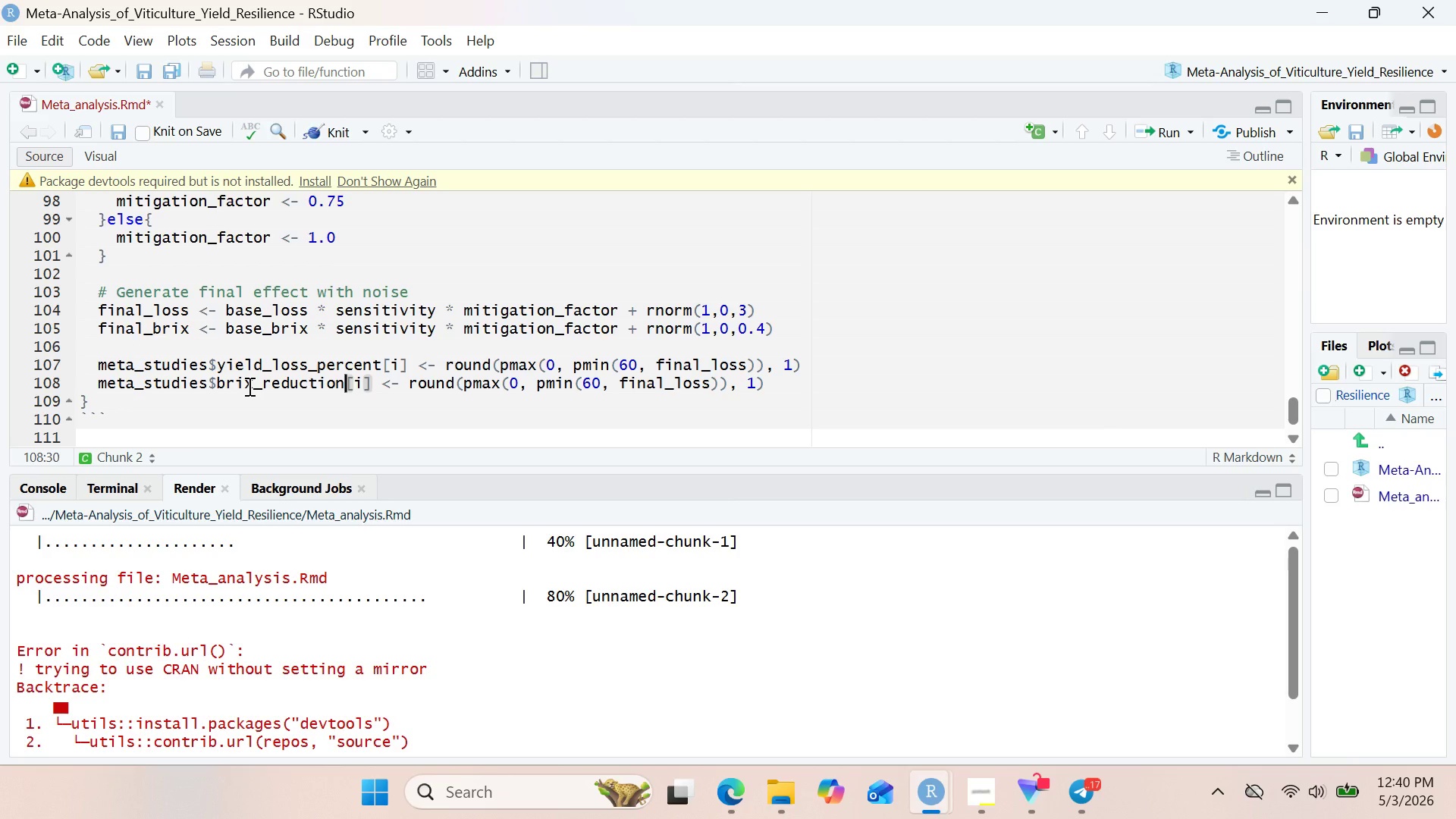 
left_click([601, 379])
 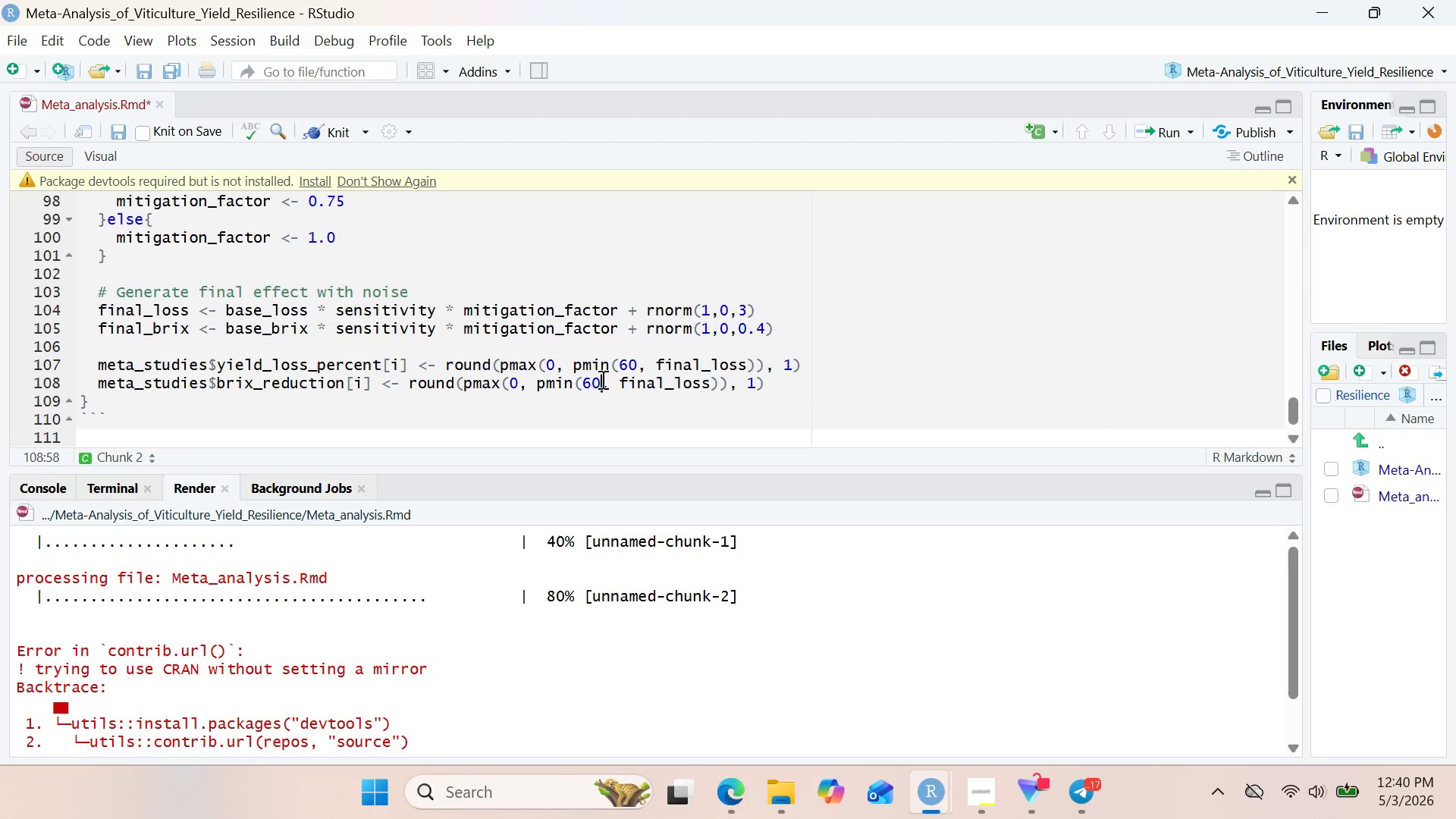 
key(Backspace)
 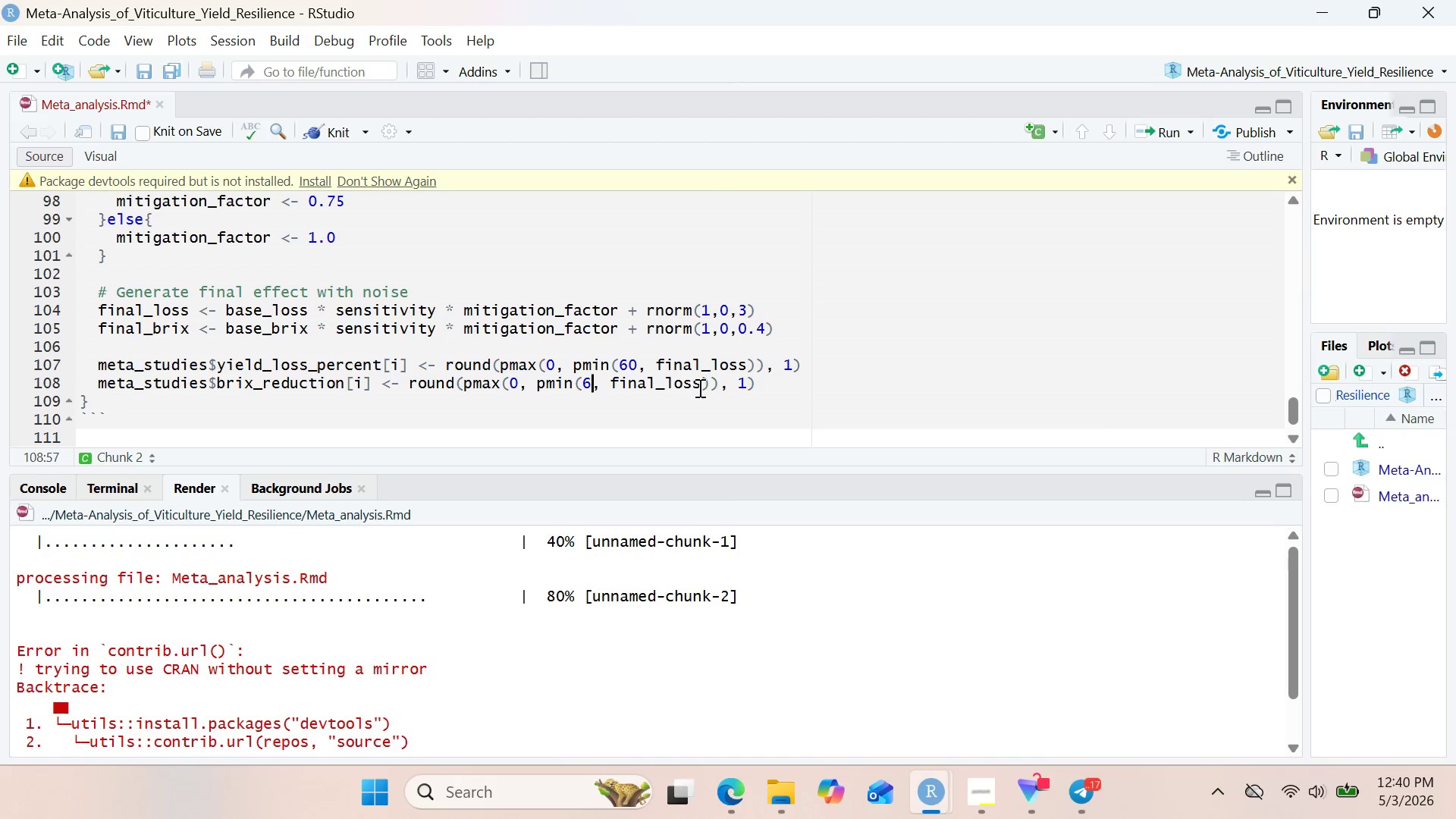 
left_click([698, 386])
 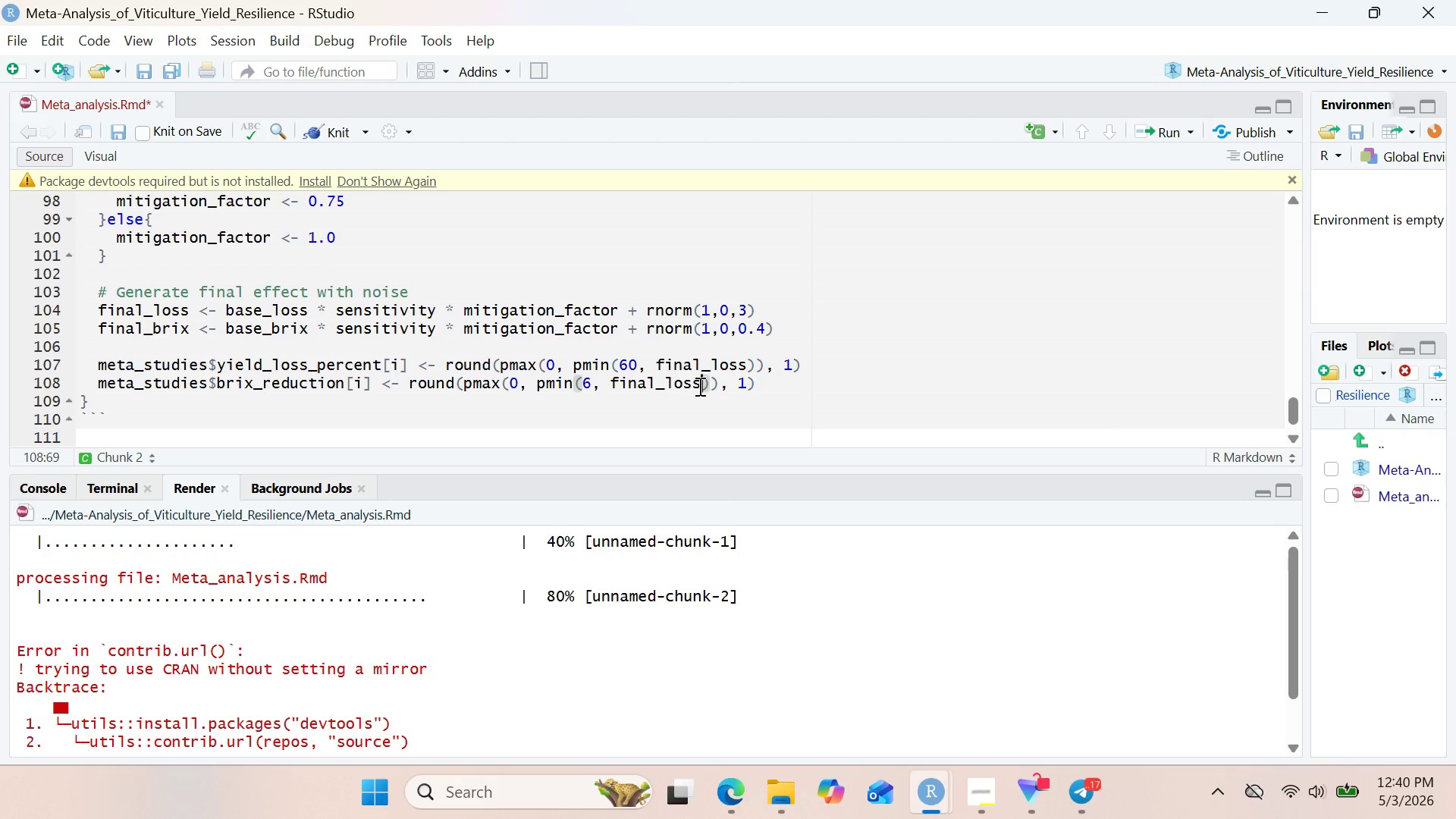 
key(Backspace)
key(Backspace)
key(Backspace)
key(Backspace)
type(brix)
 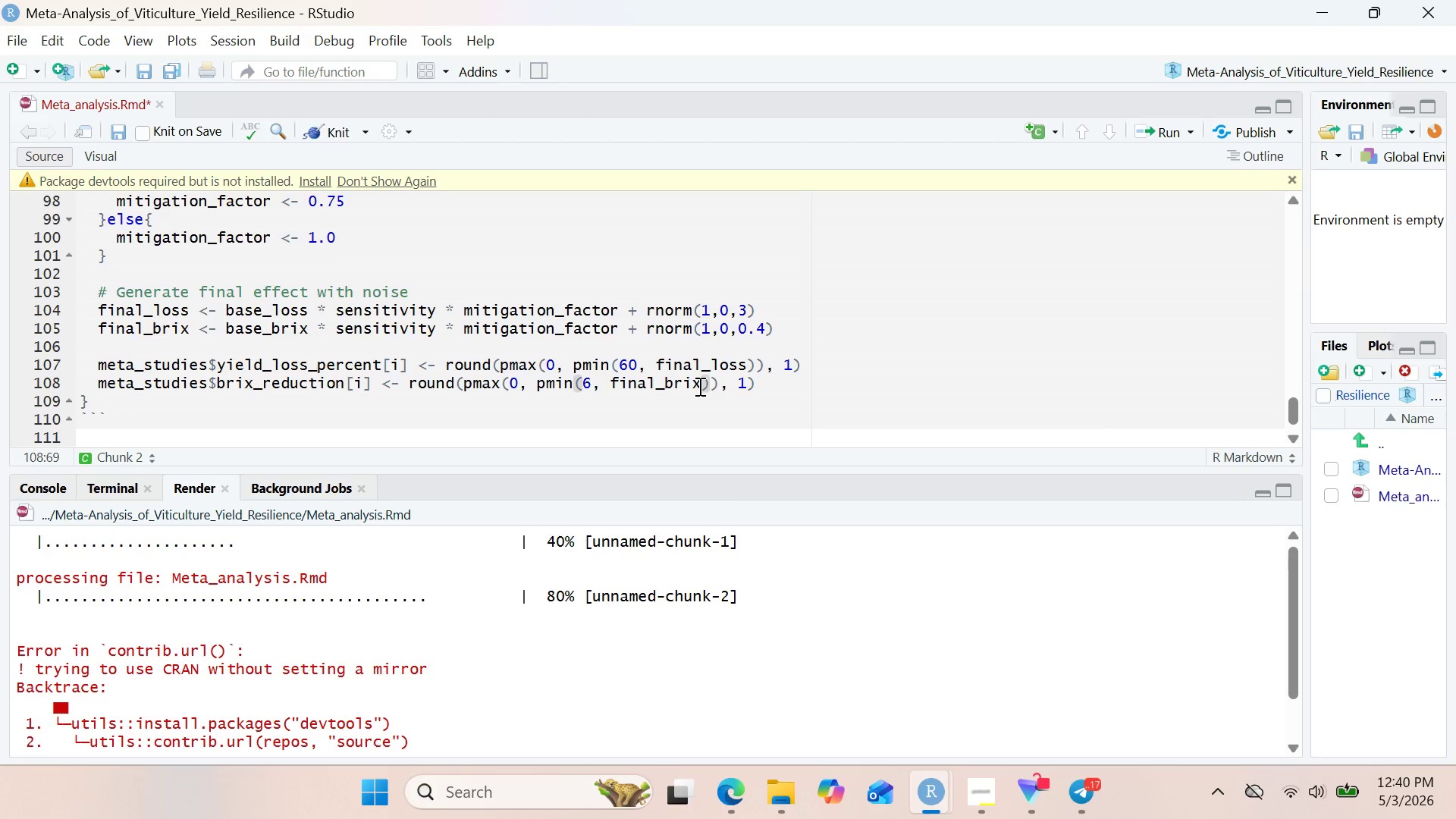 
wait(8.7)
 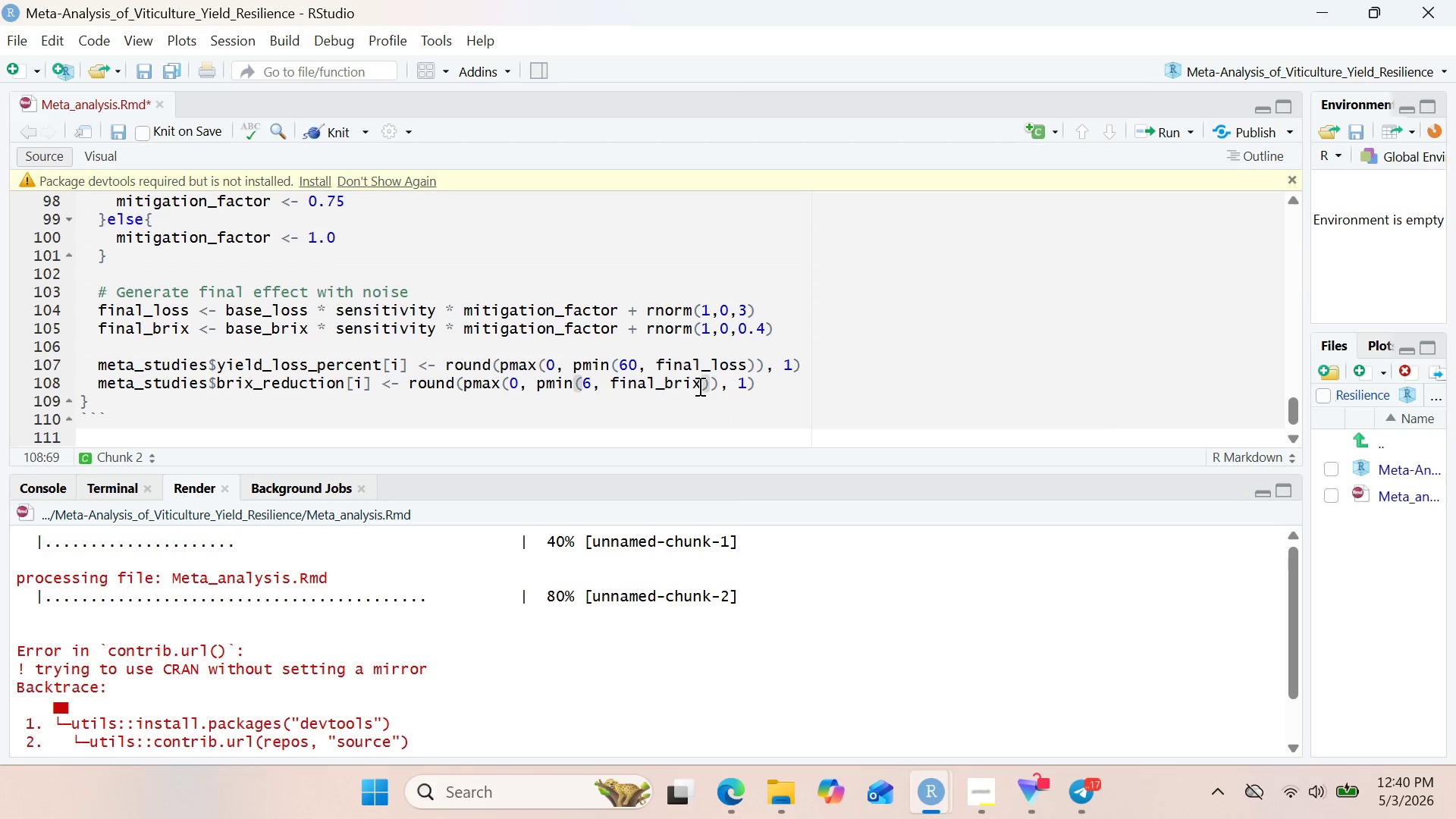 
left_click([745, 383])
 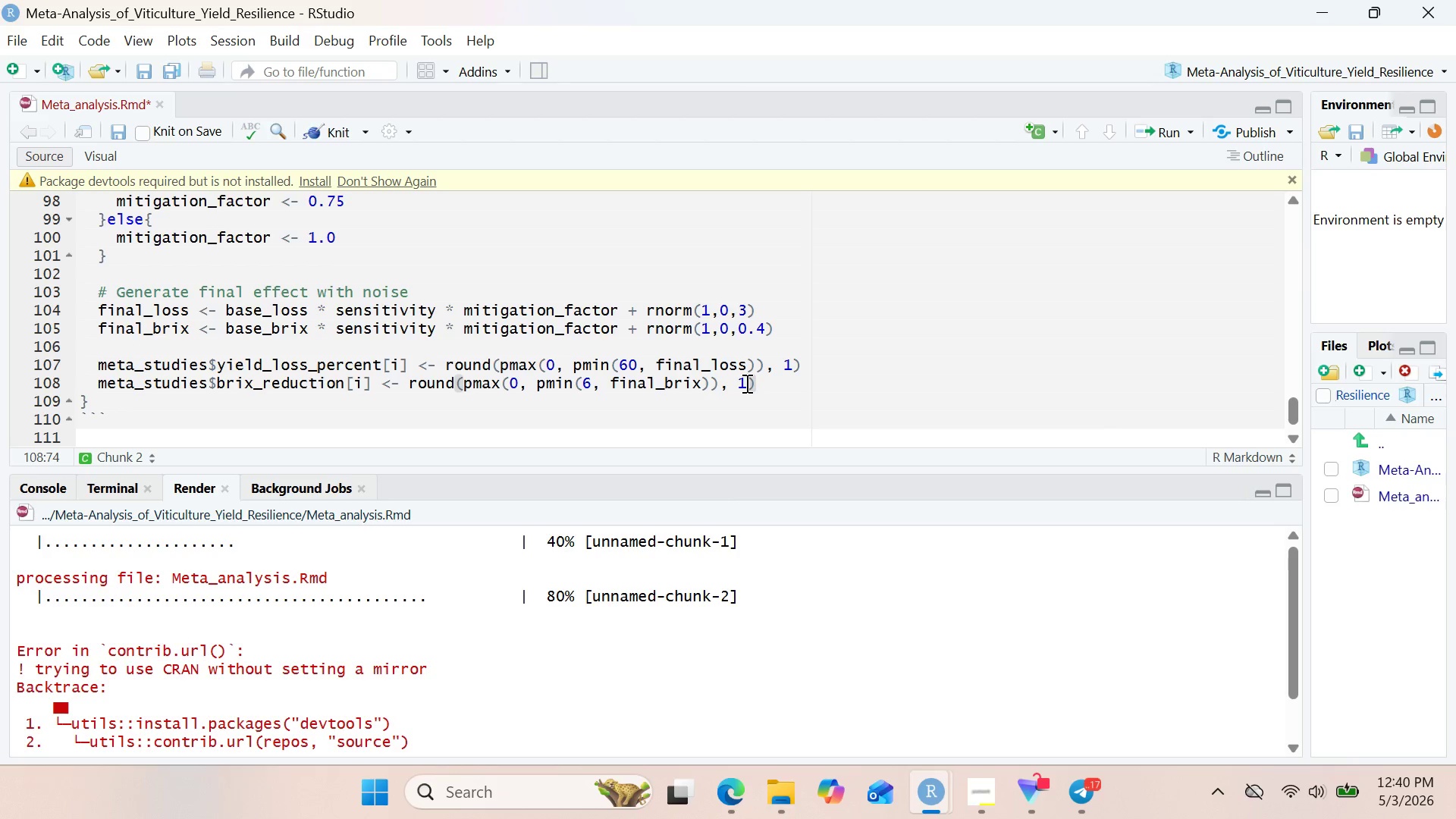 
key(Backspace)
 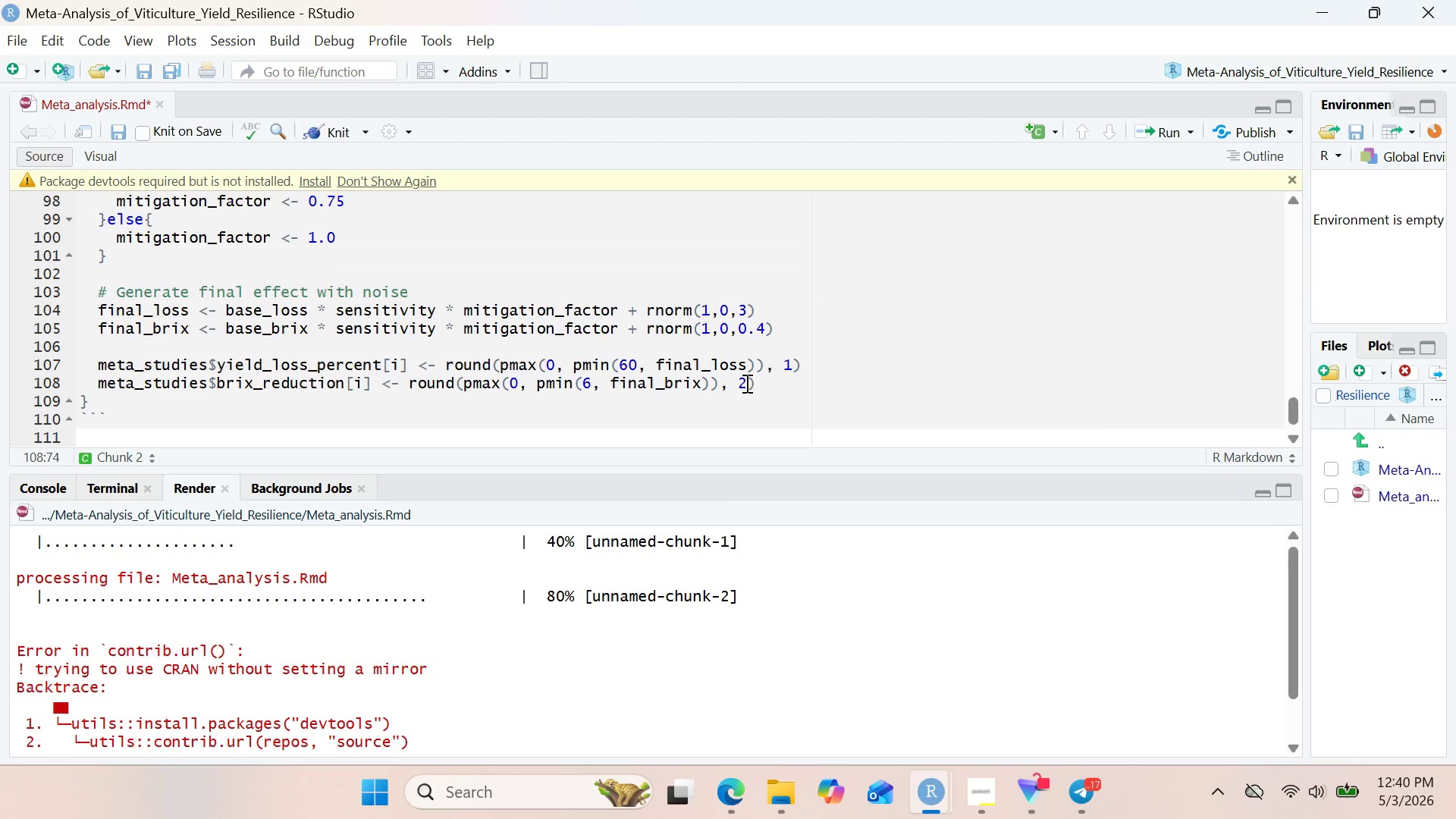 
key(2)
 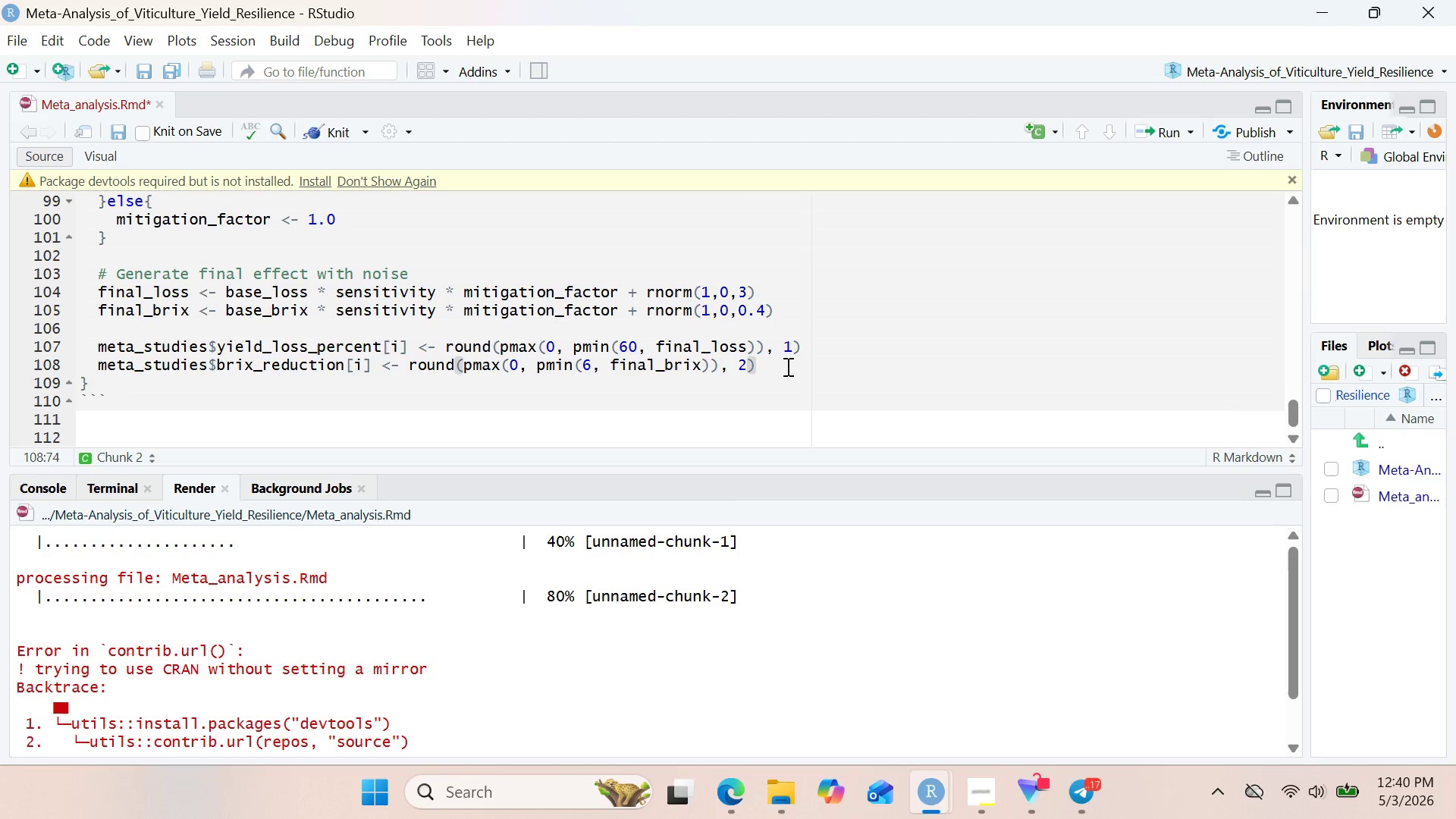 
left_click([786, 366])
 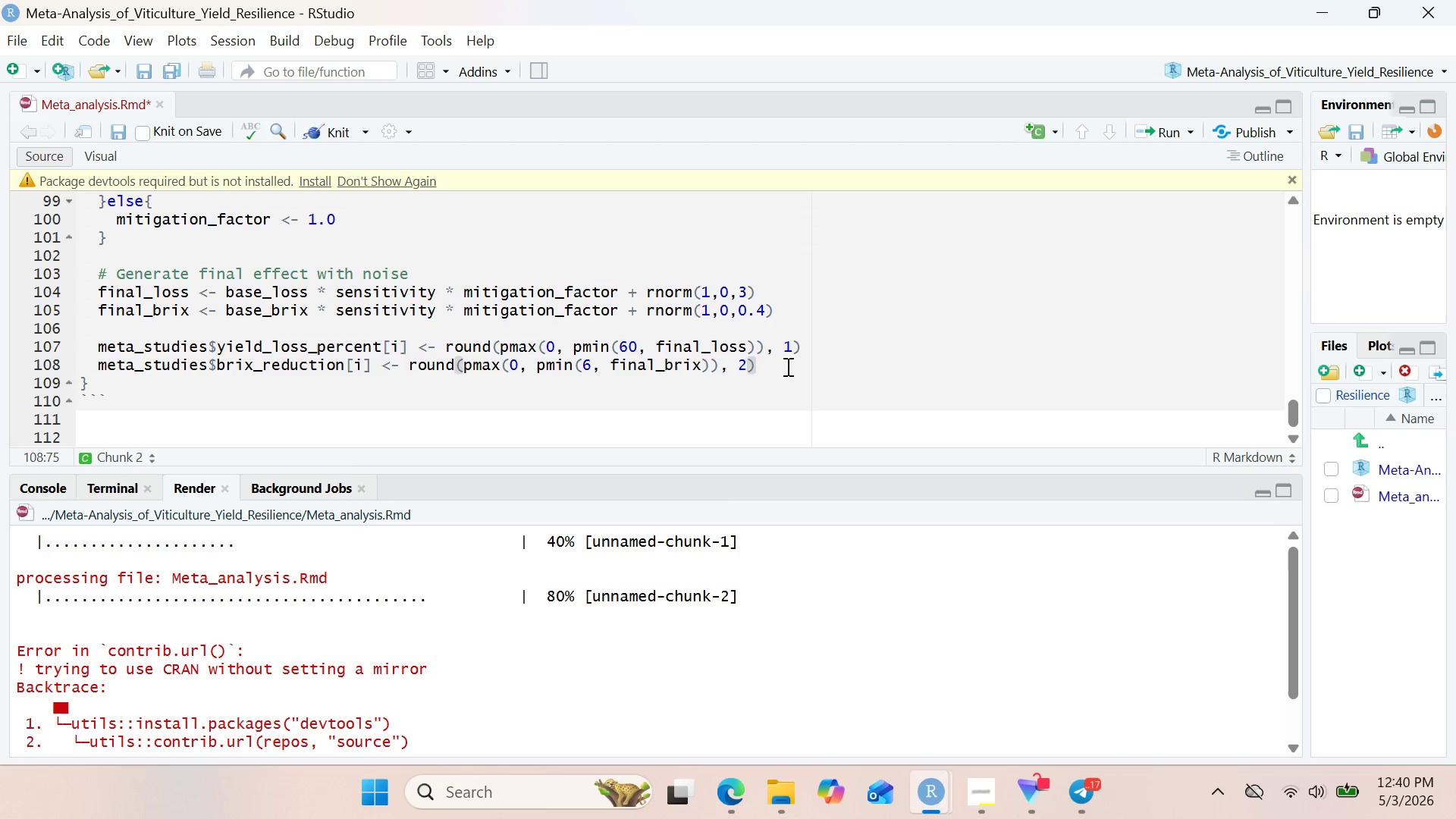 
key(Enter)
 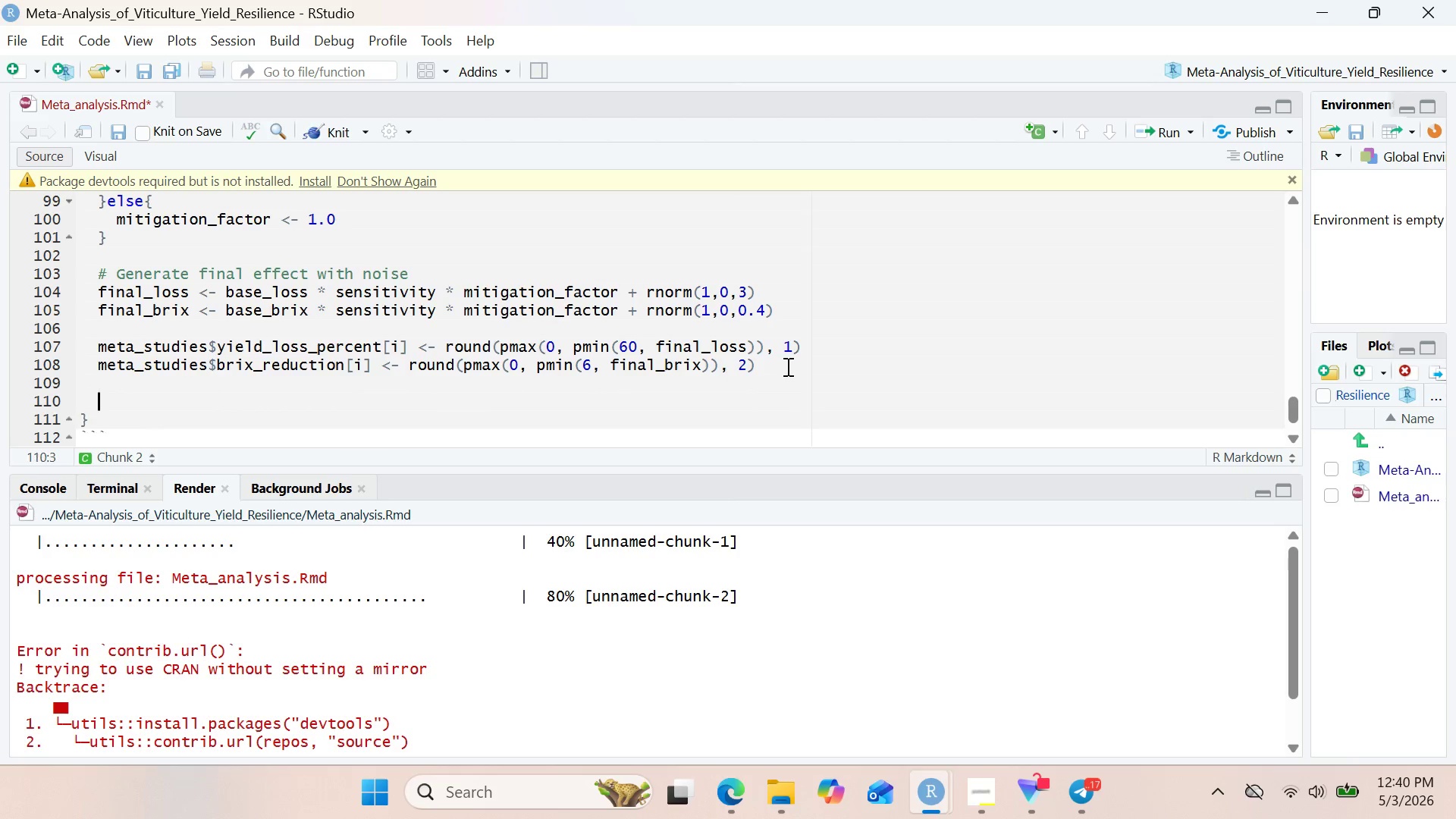 
key(Enter)
 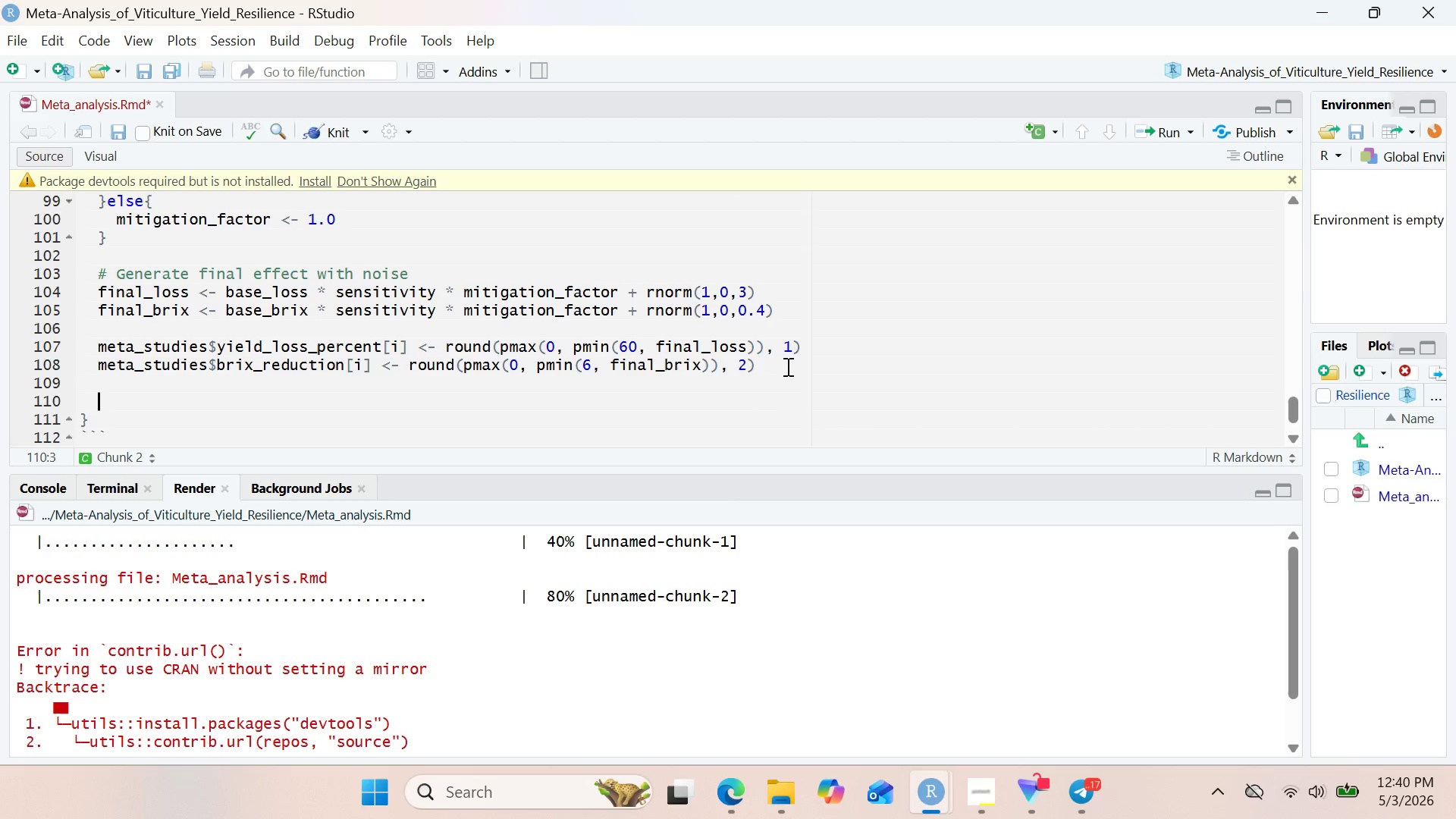 
type(#Convert to Hede's )
 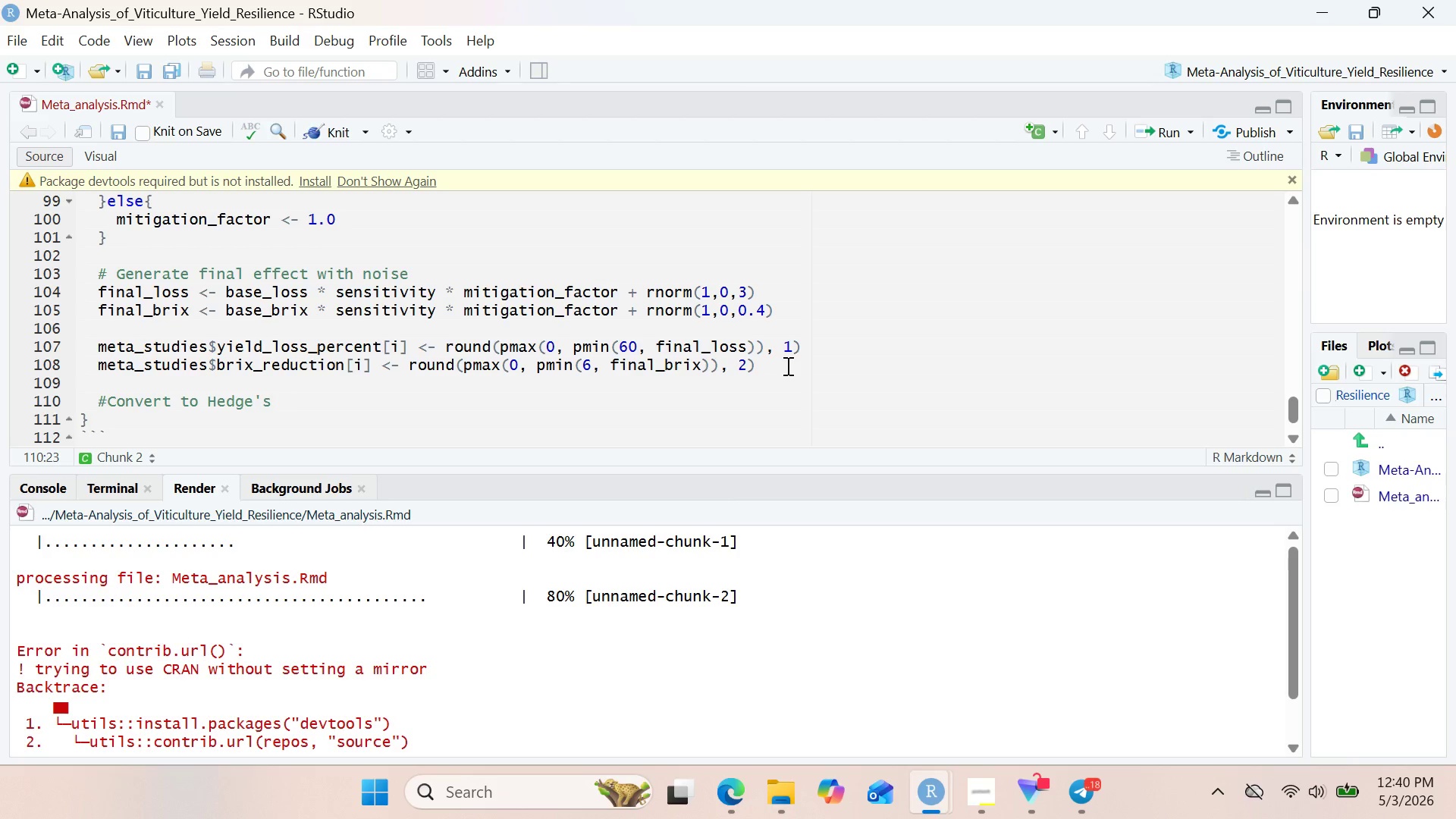 
 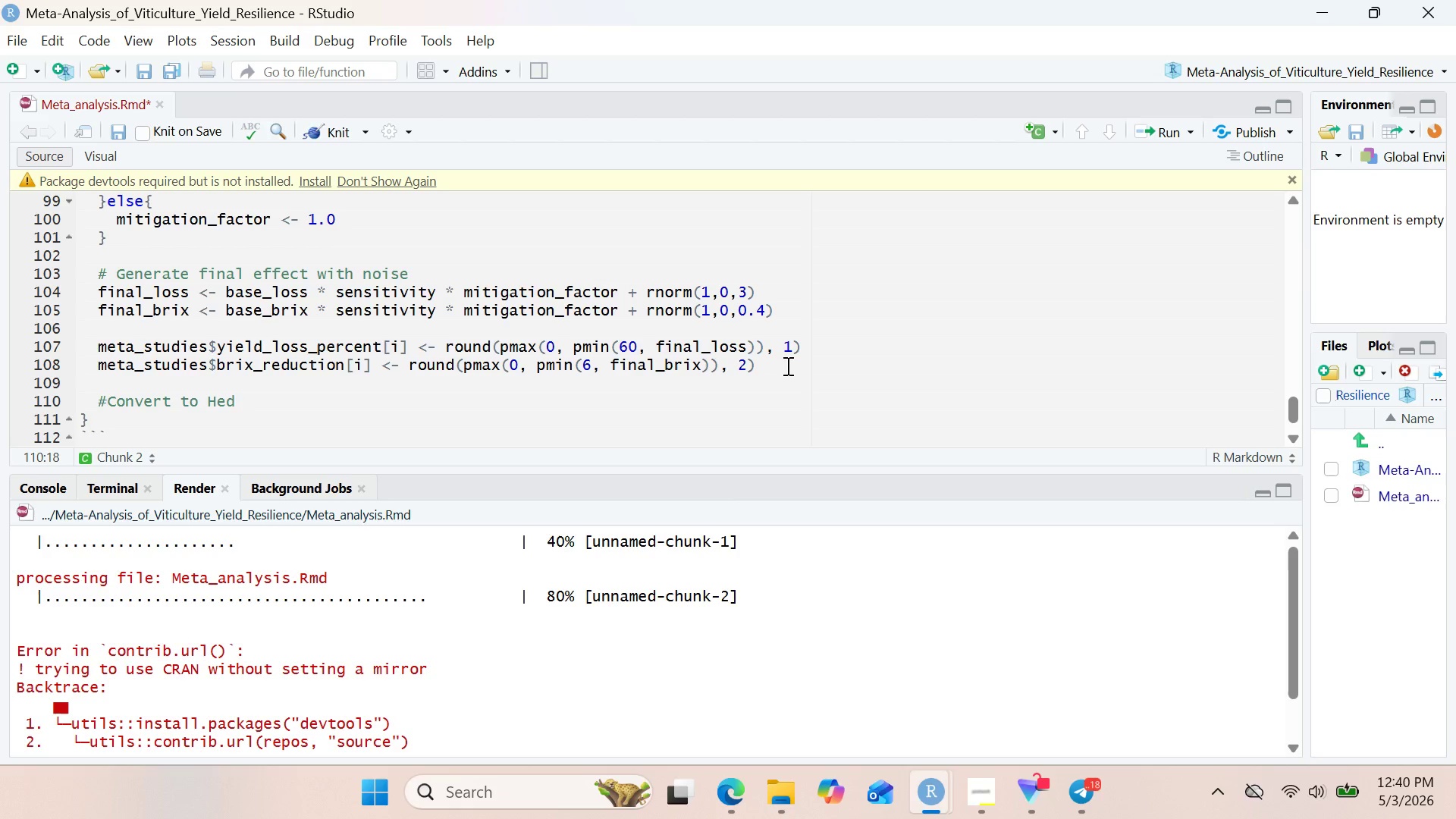 
hold_key(key=G, duration=0.31)
 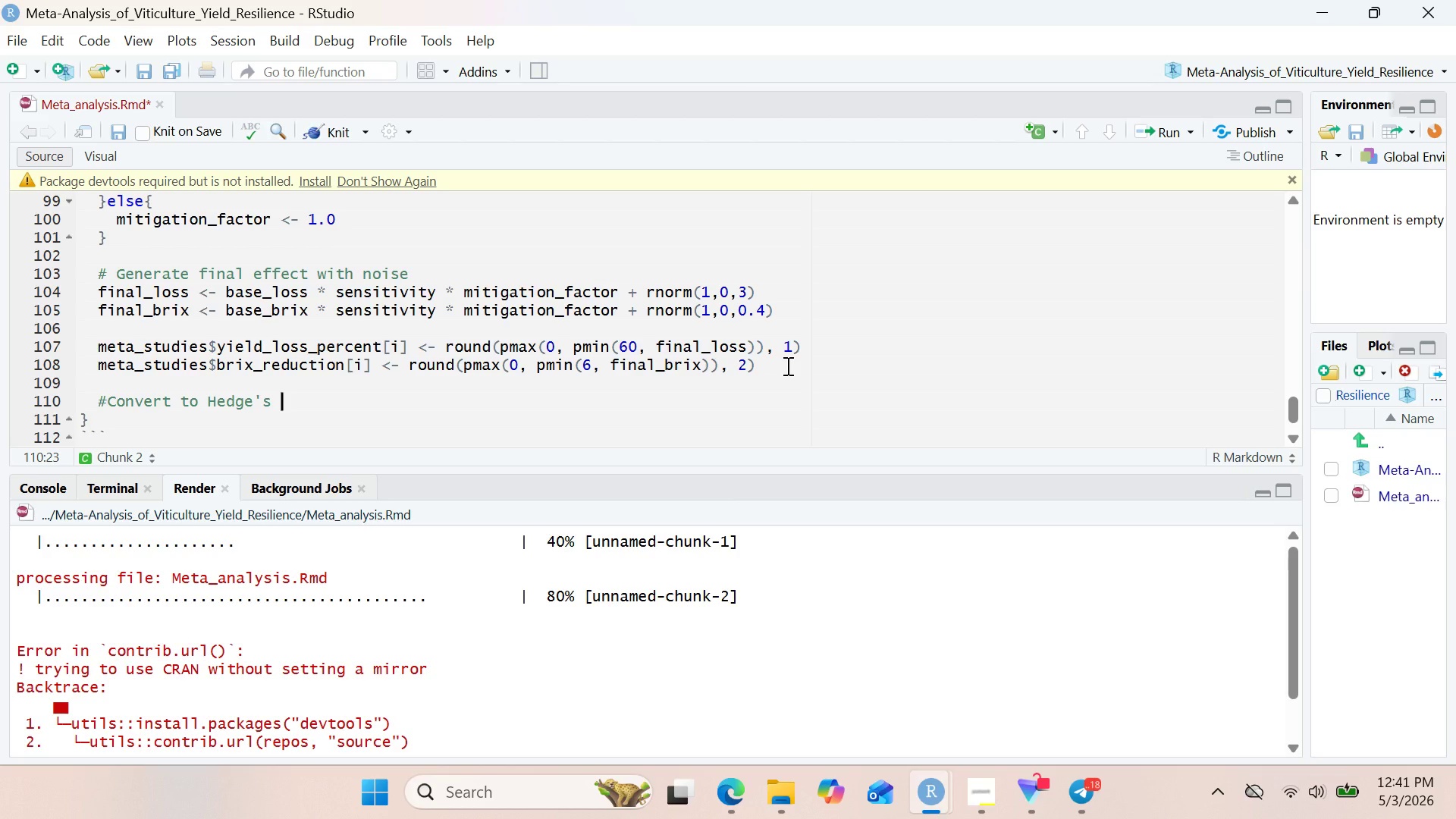 
wait(32.34)
 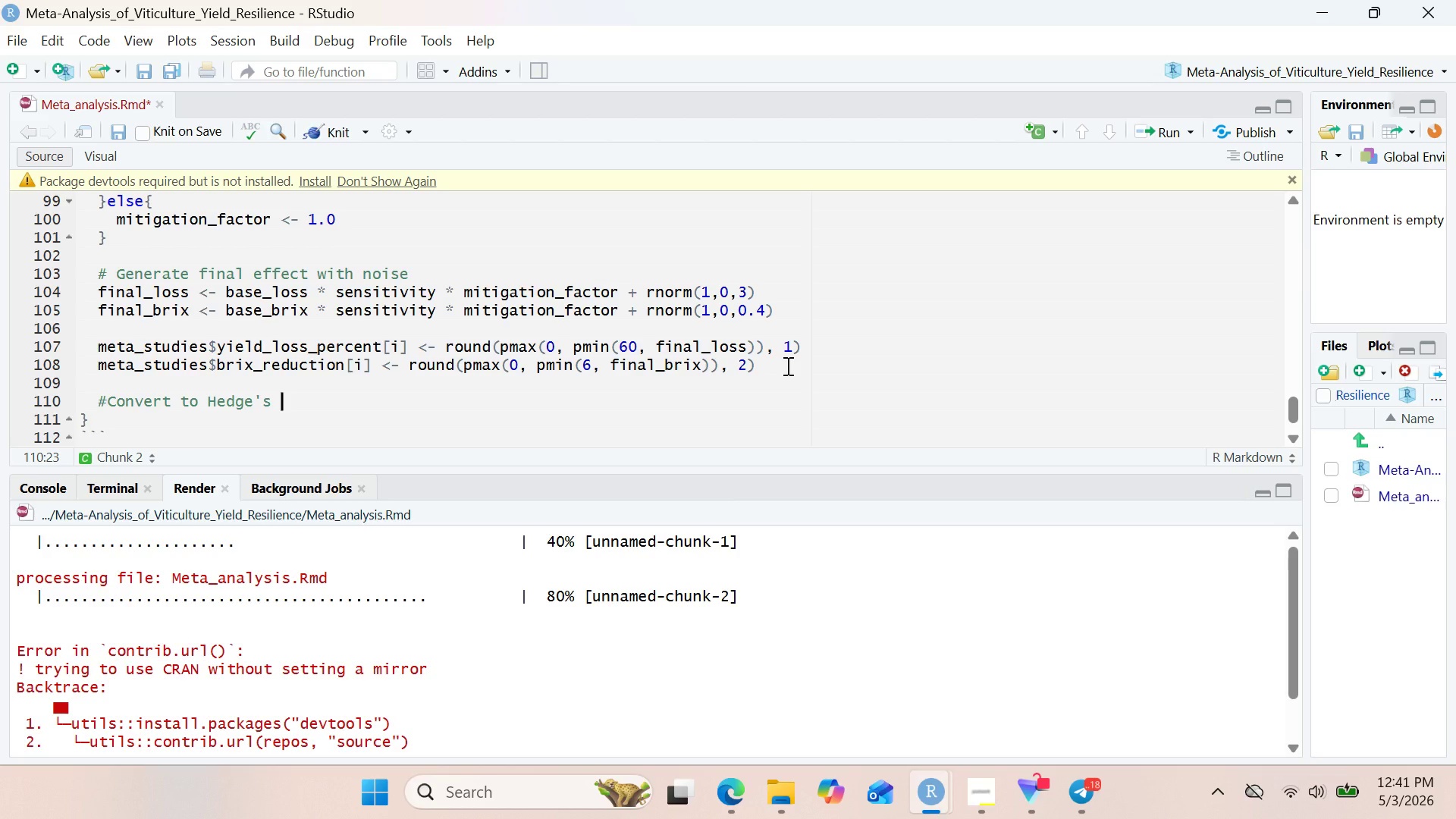 
type(g effect size (sta)
 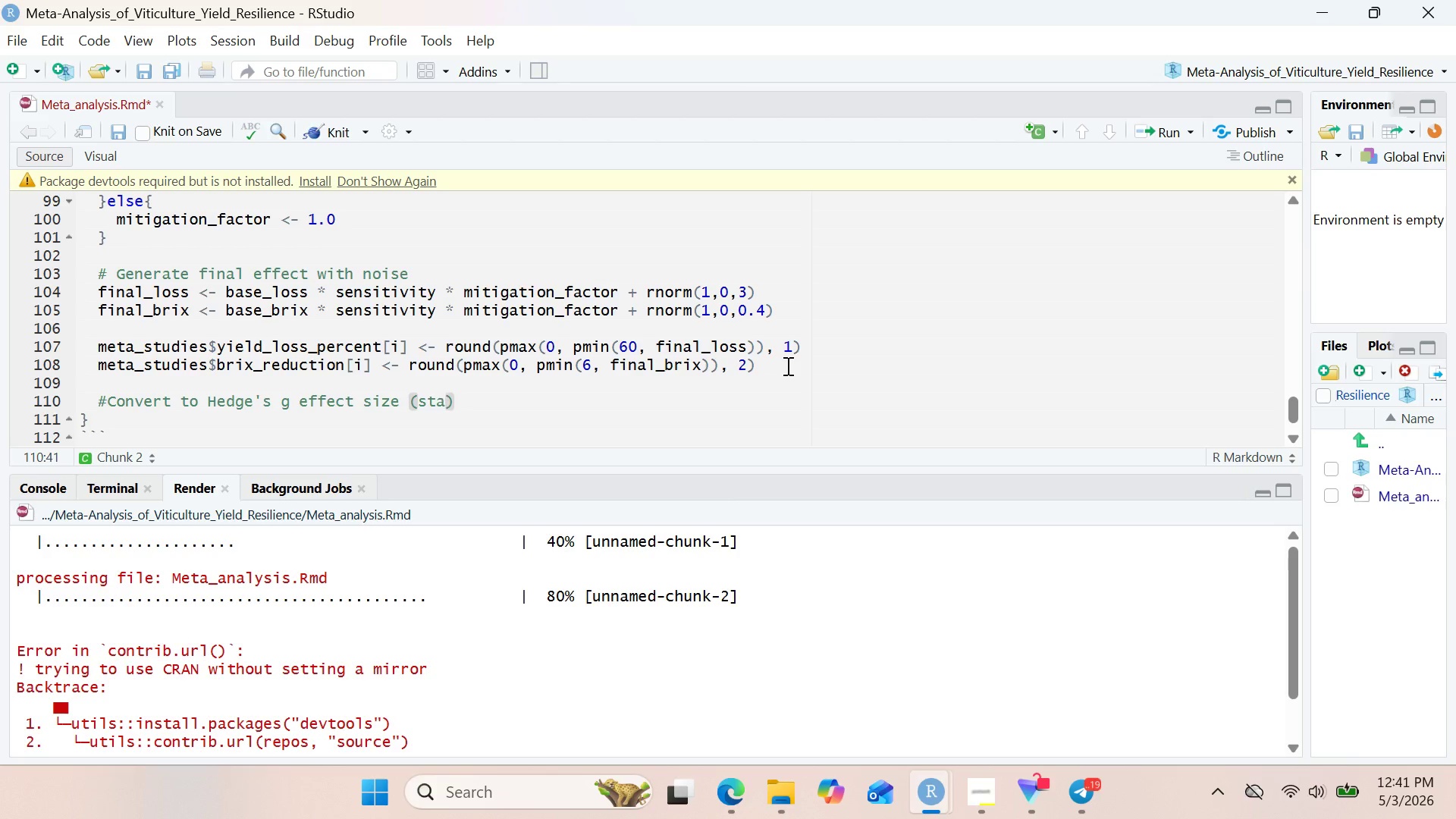 
wait(12.19)
 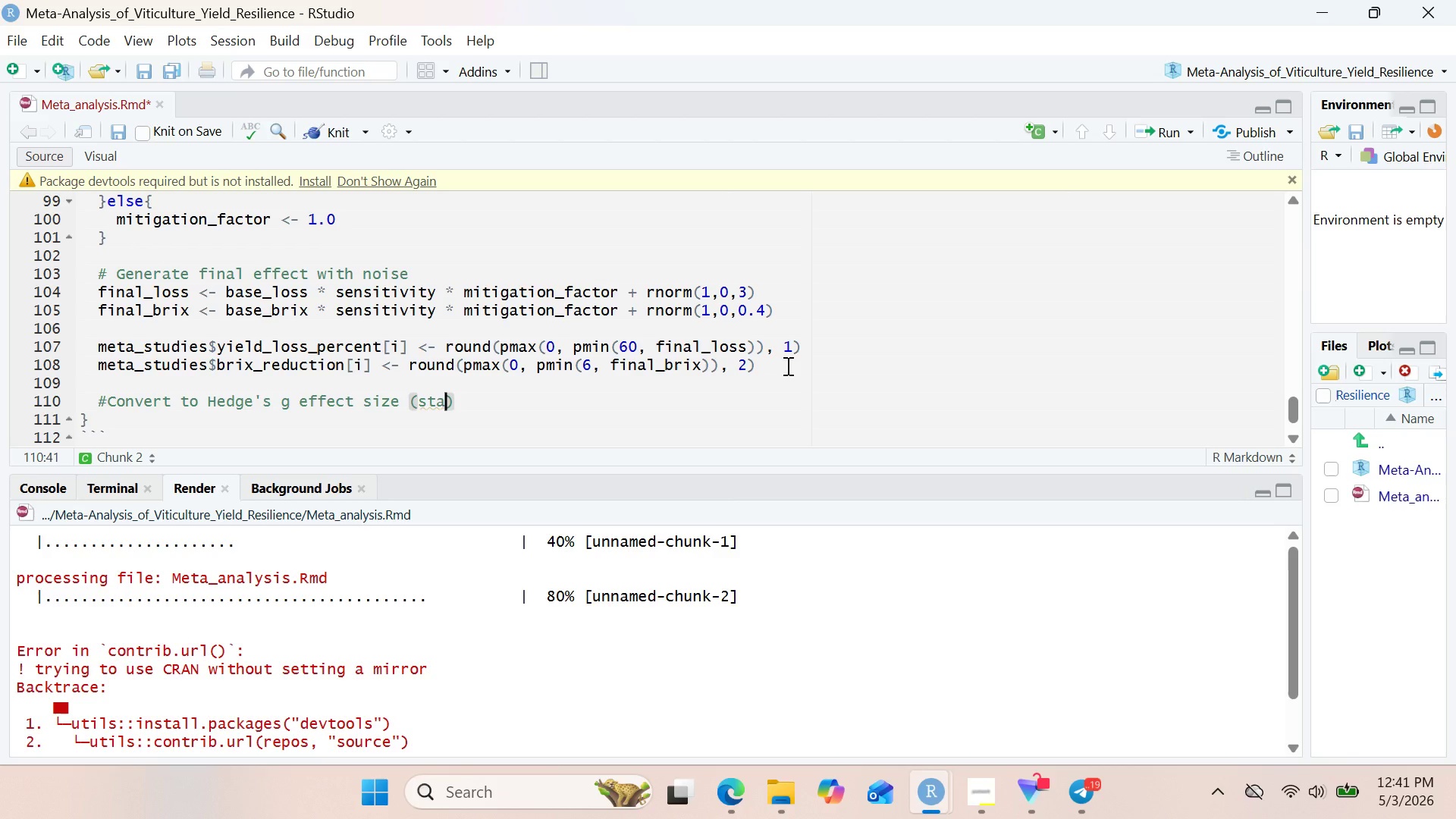 
type(ndardize )
 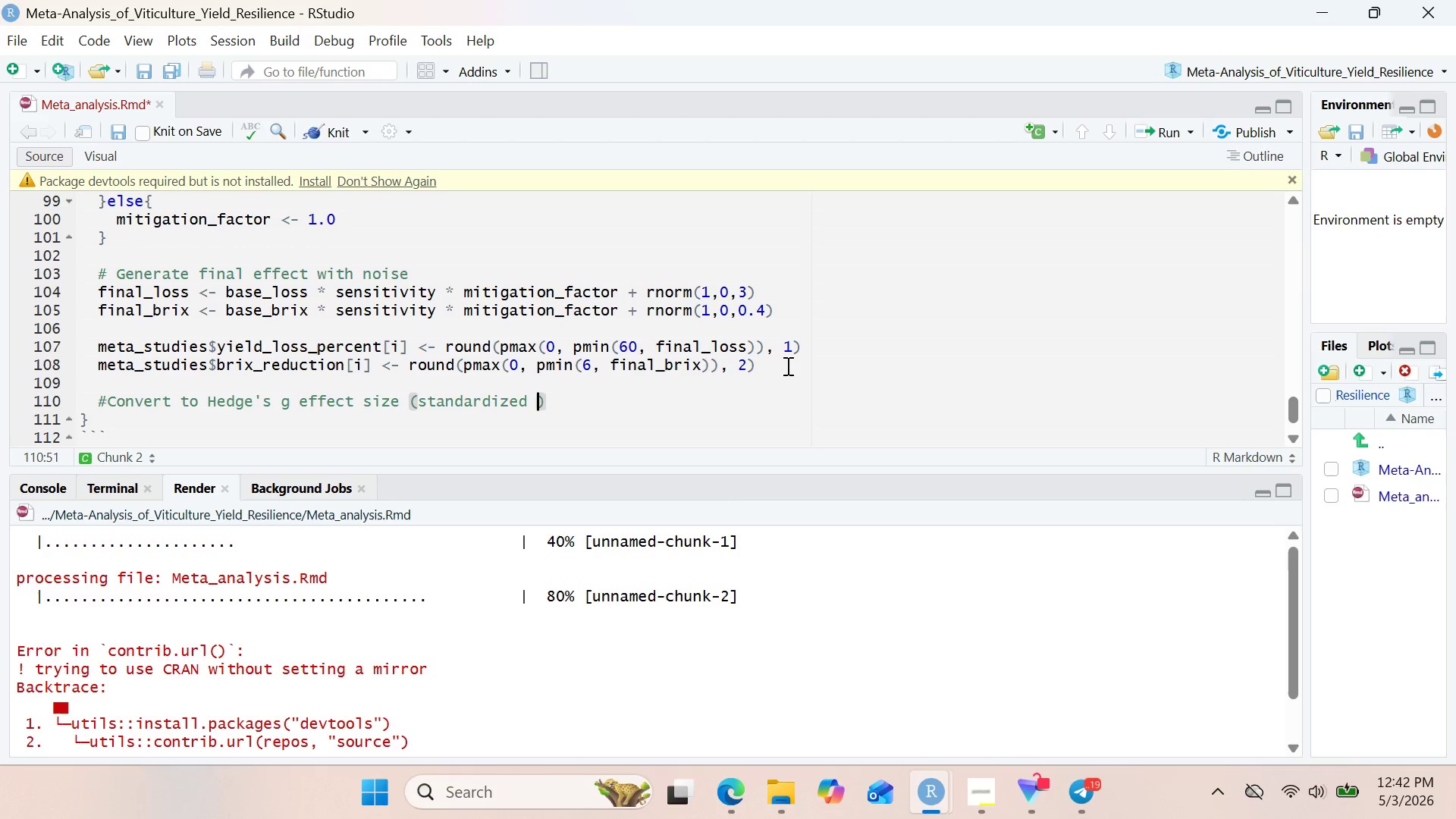 
wait(19.41)
 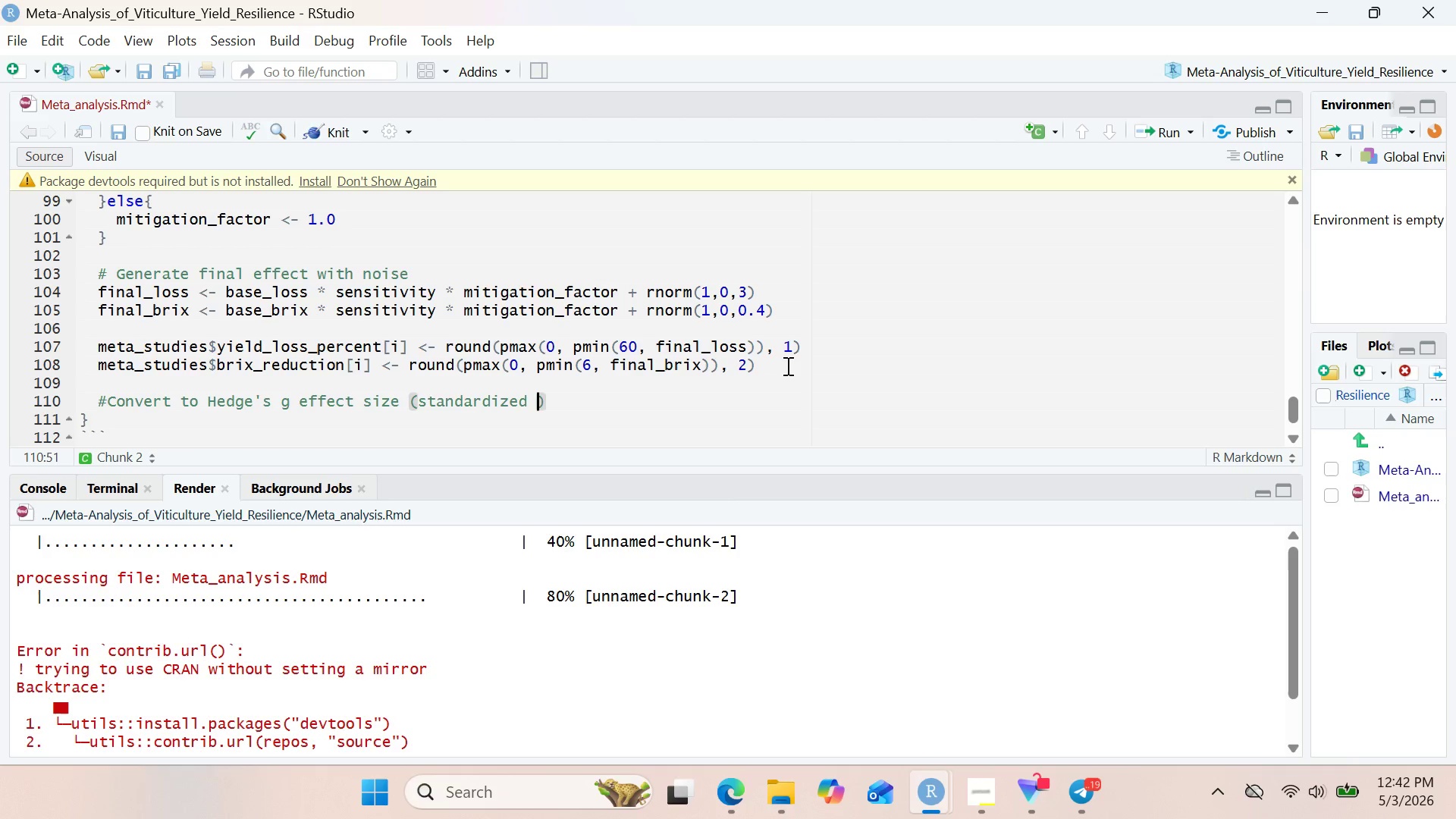 
type(mean difference)
 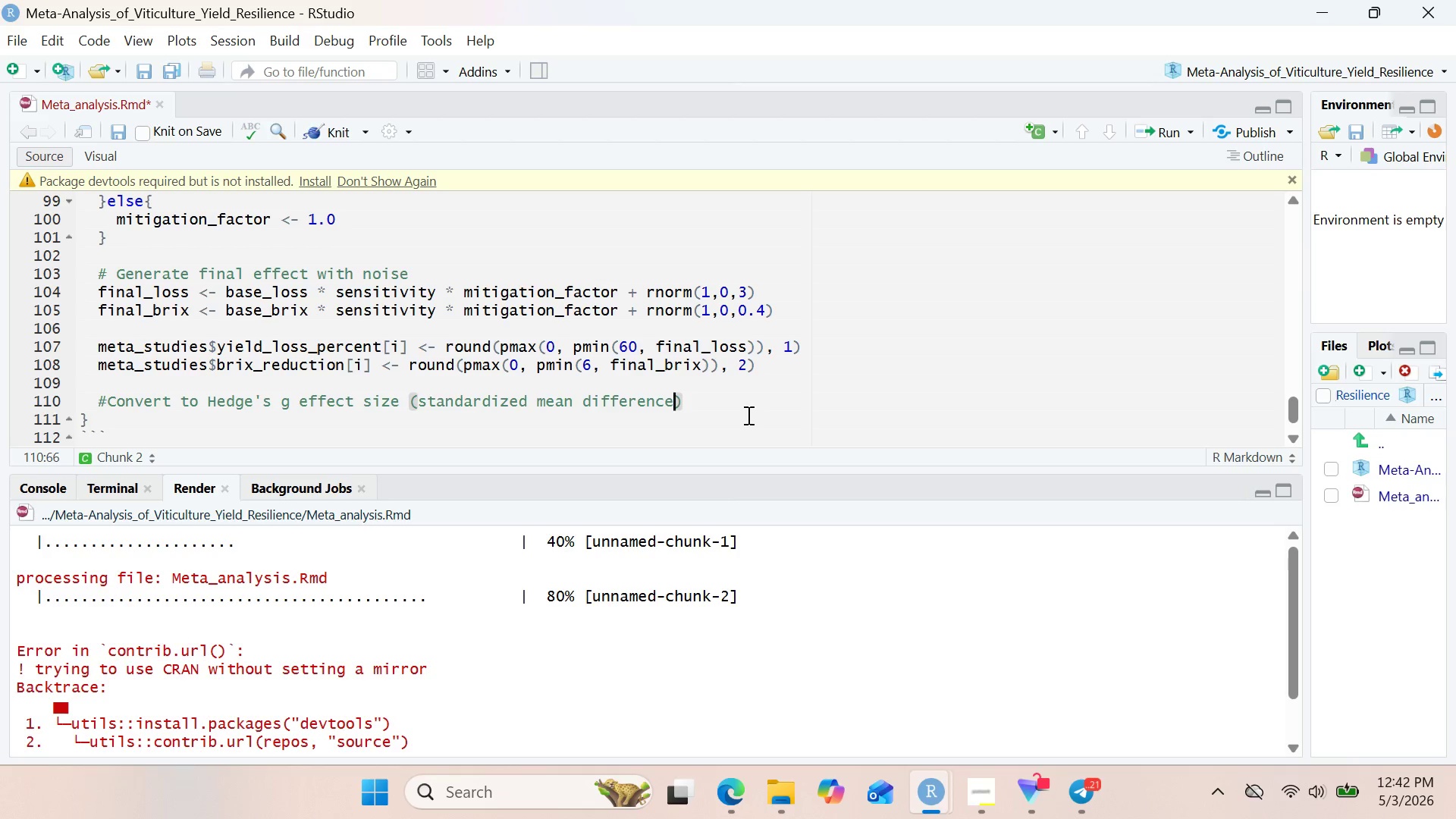 
wait(7.89)
 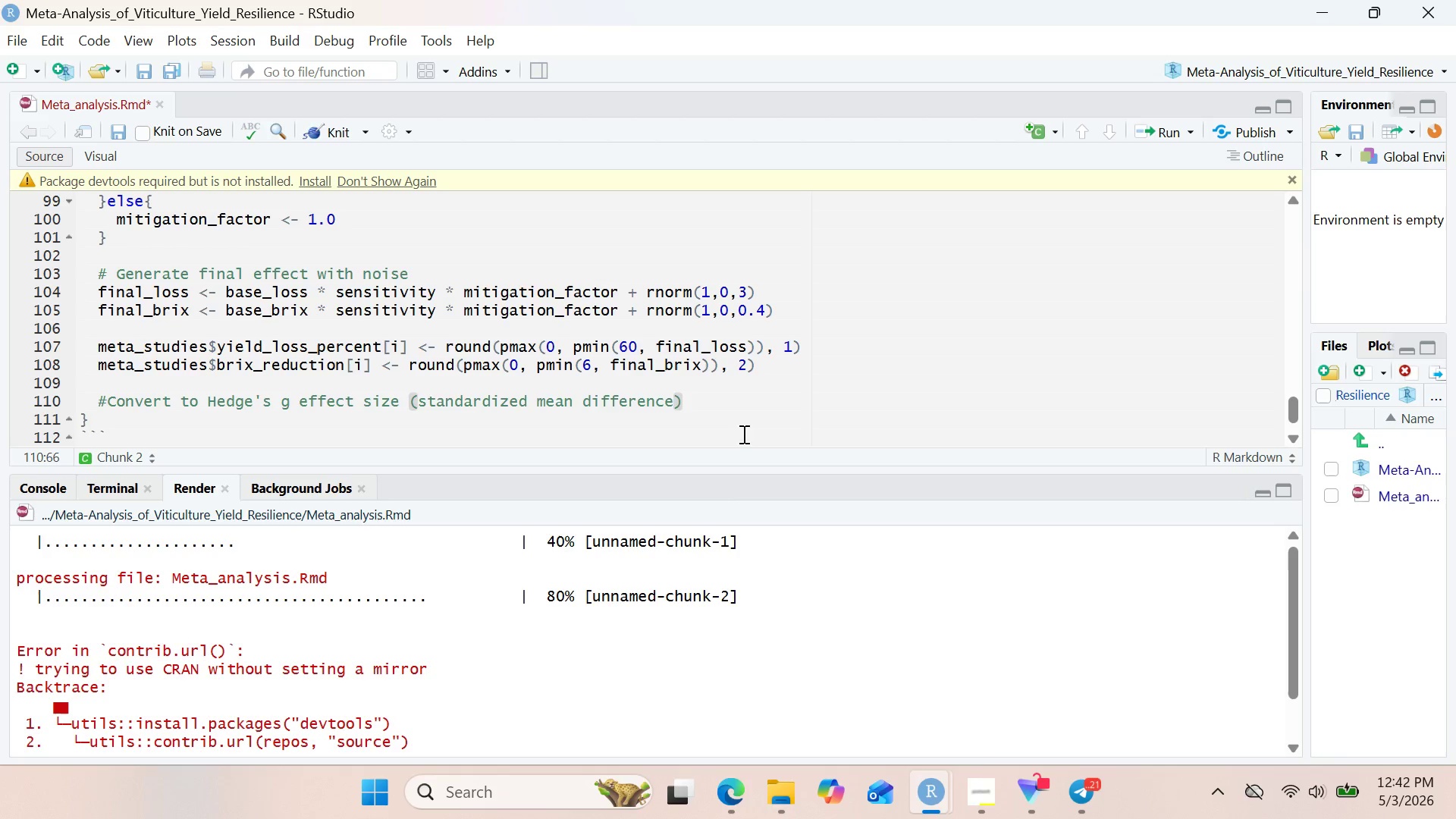 
key(ArrowRight)
 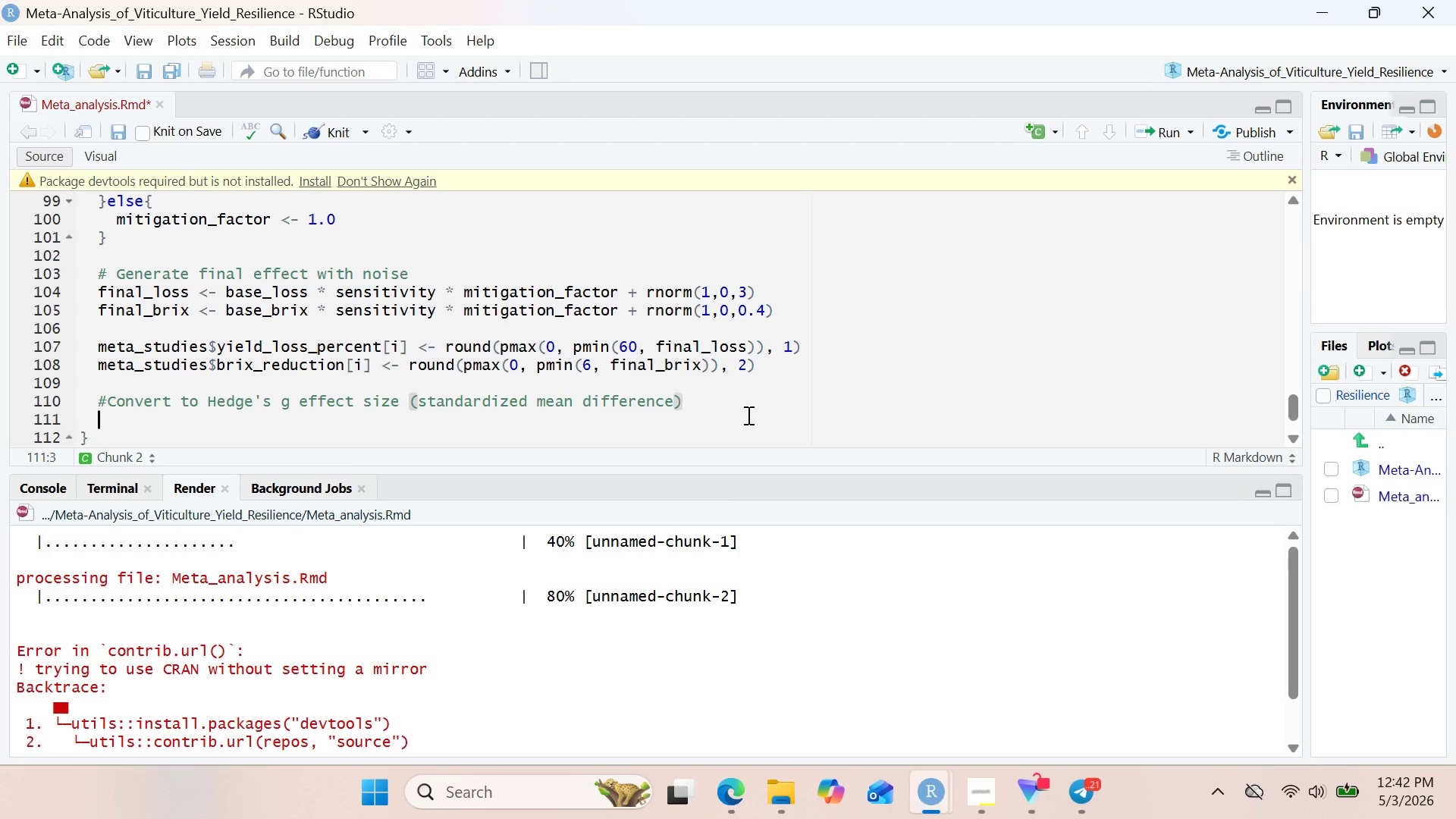 
key(Enter)
 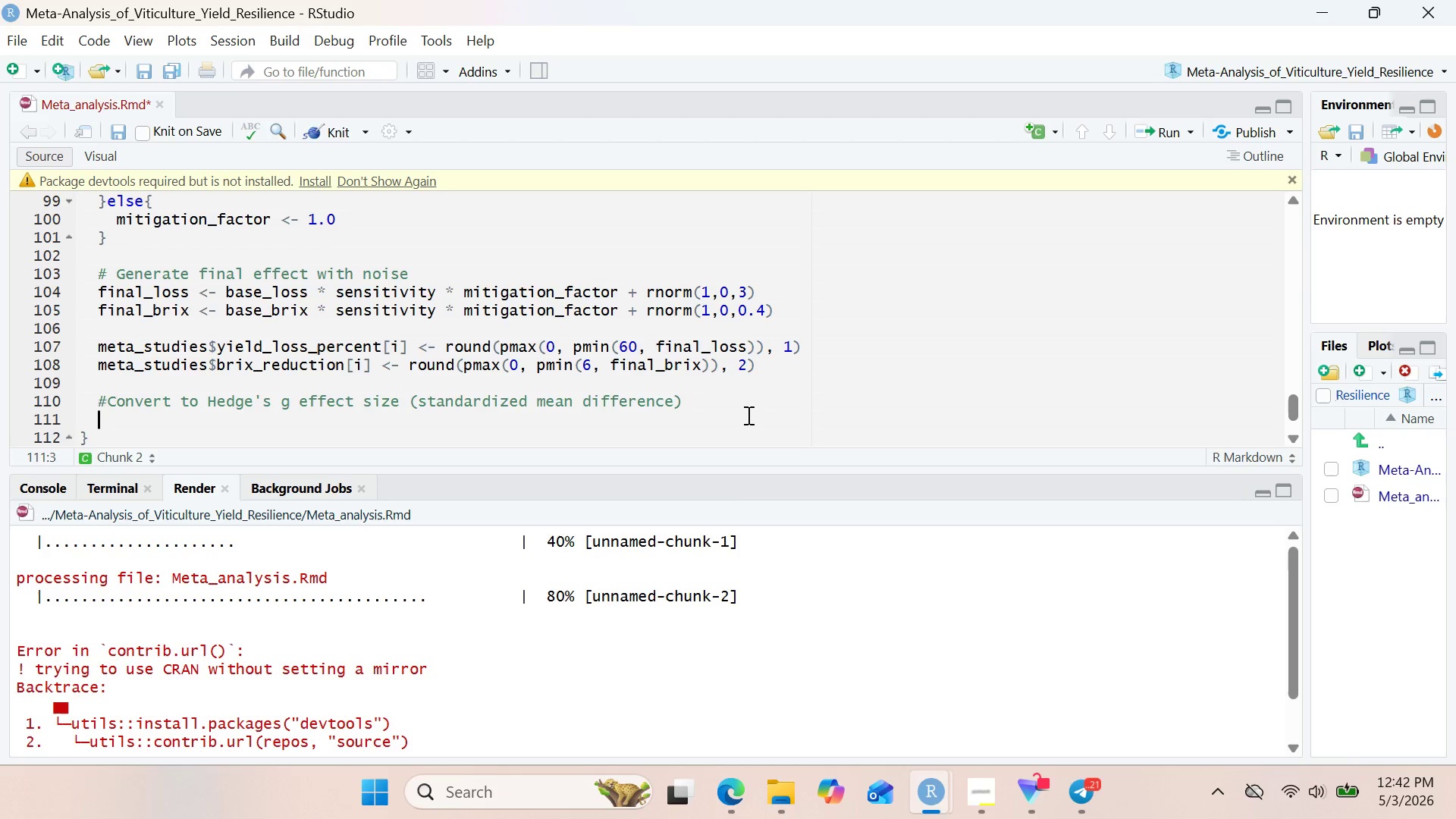 
type(#using conversation)
 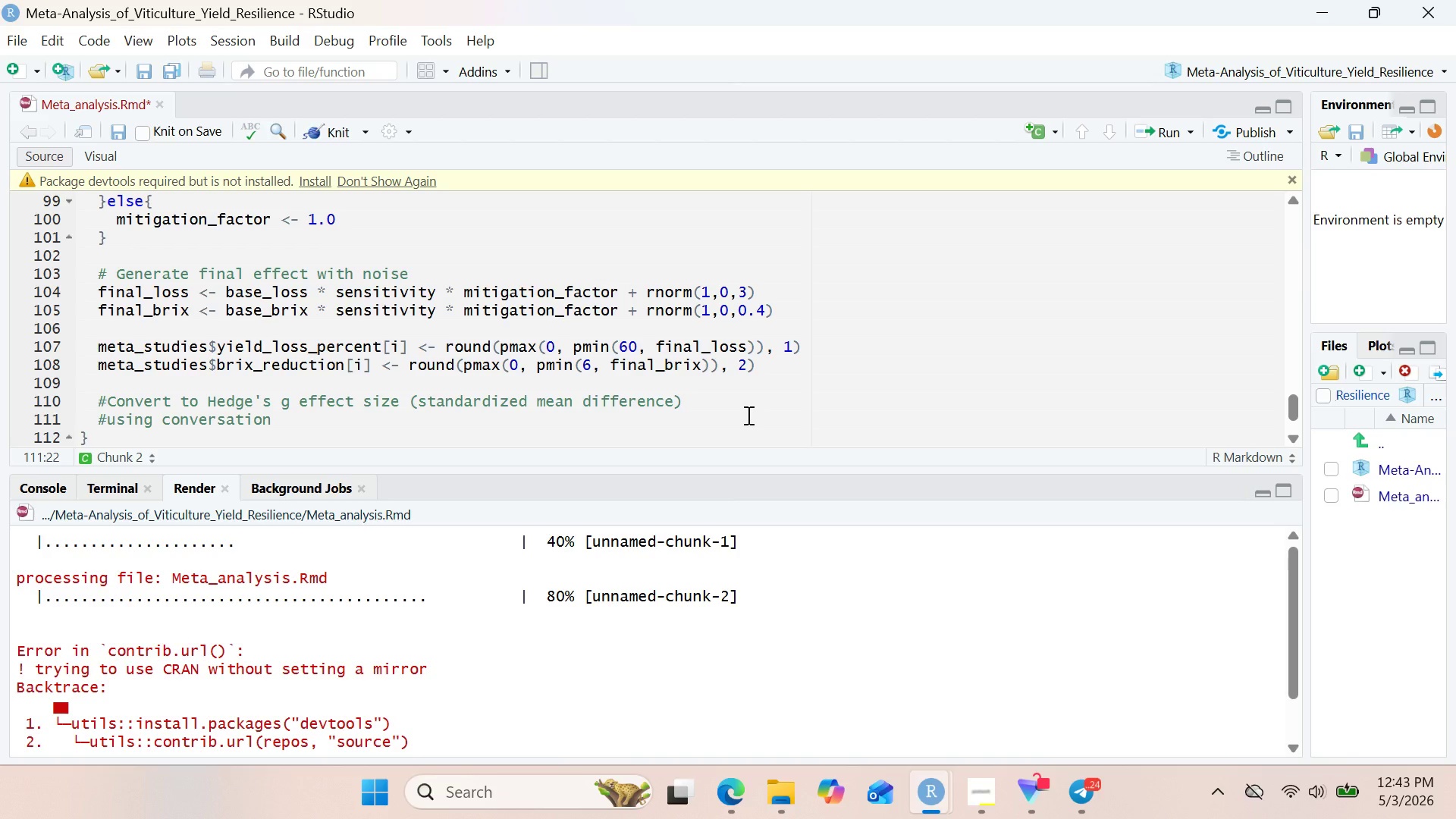 
wait(73.86)
 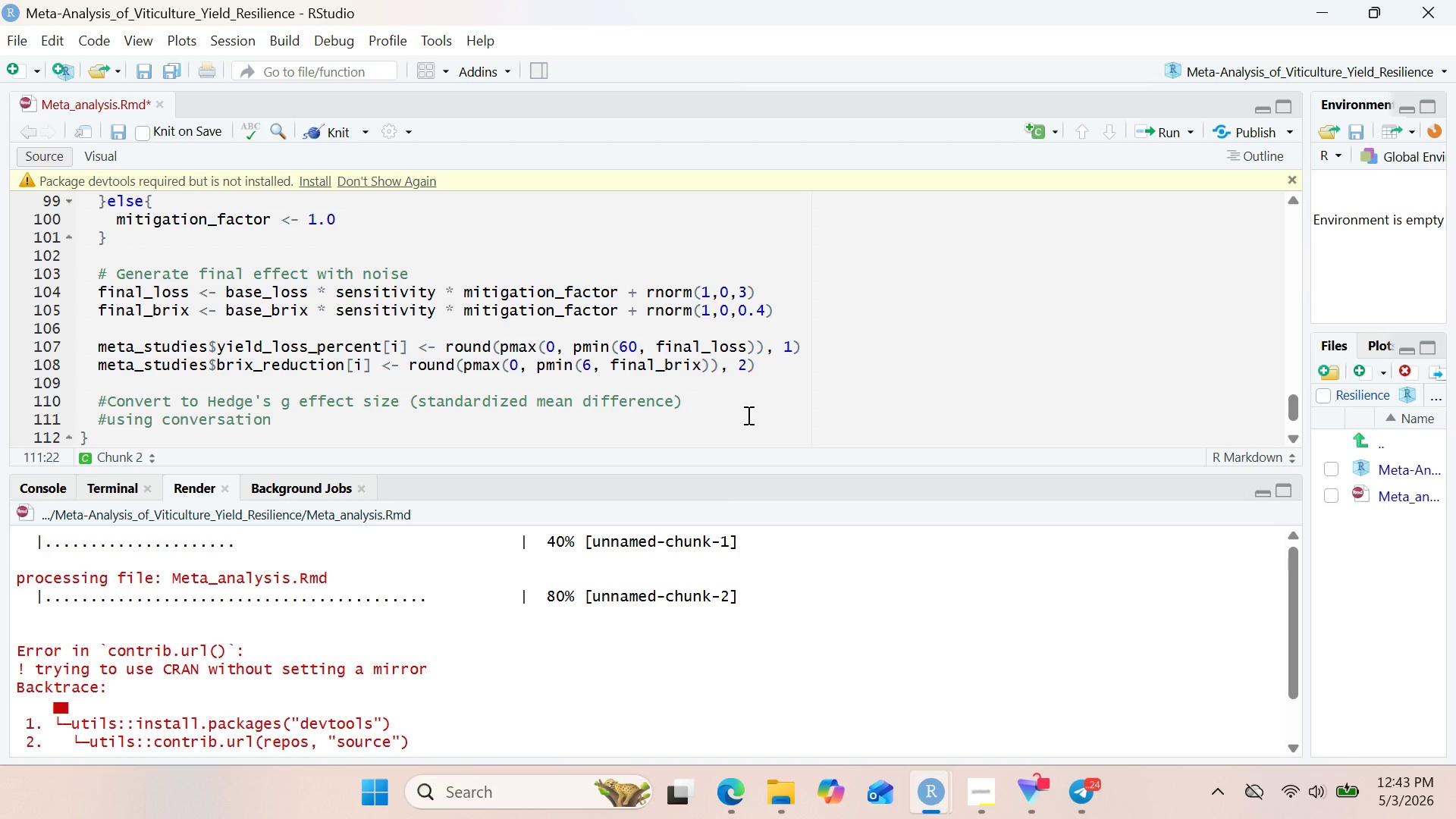 
key(Backspace)
key(Backspace)
key(Backspace)
key(Backspace)
key(Backspace)
key(Backspace)
type(sion)
 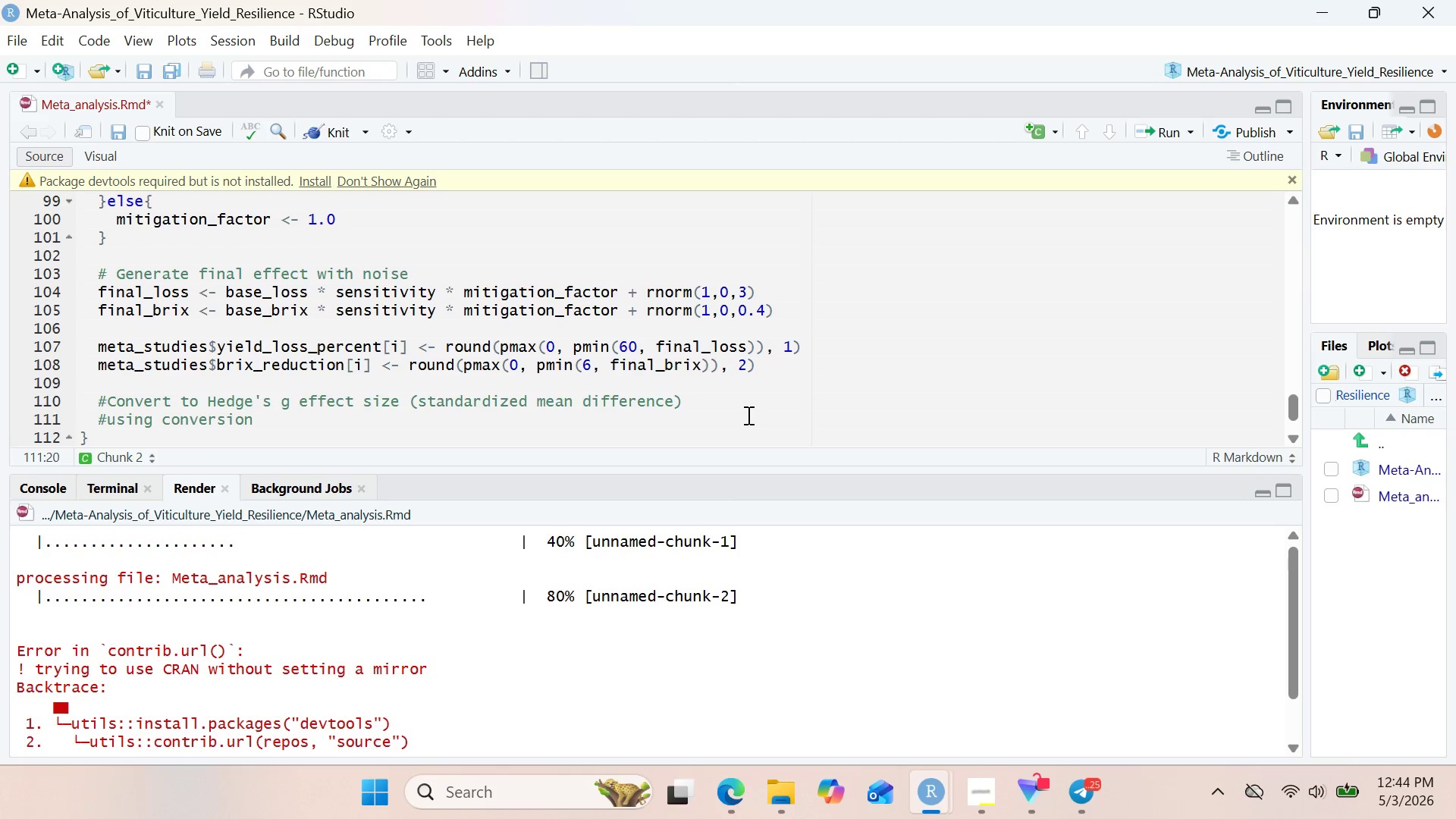 
wait(55.64)
 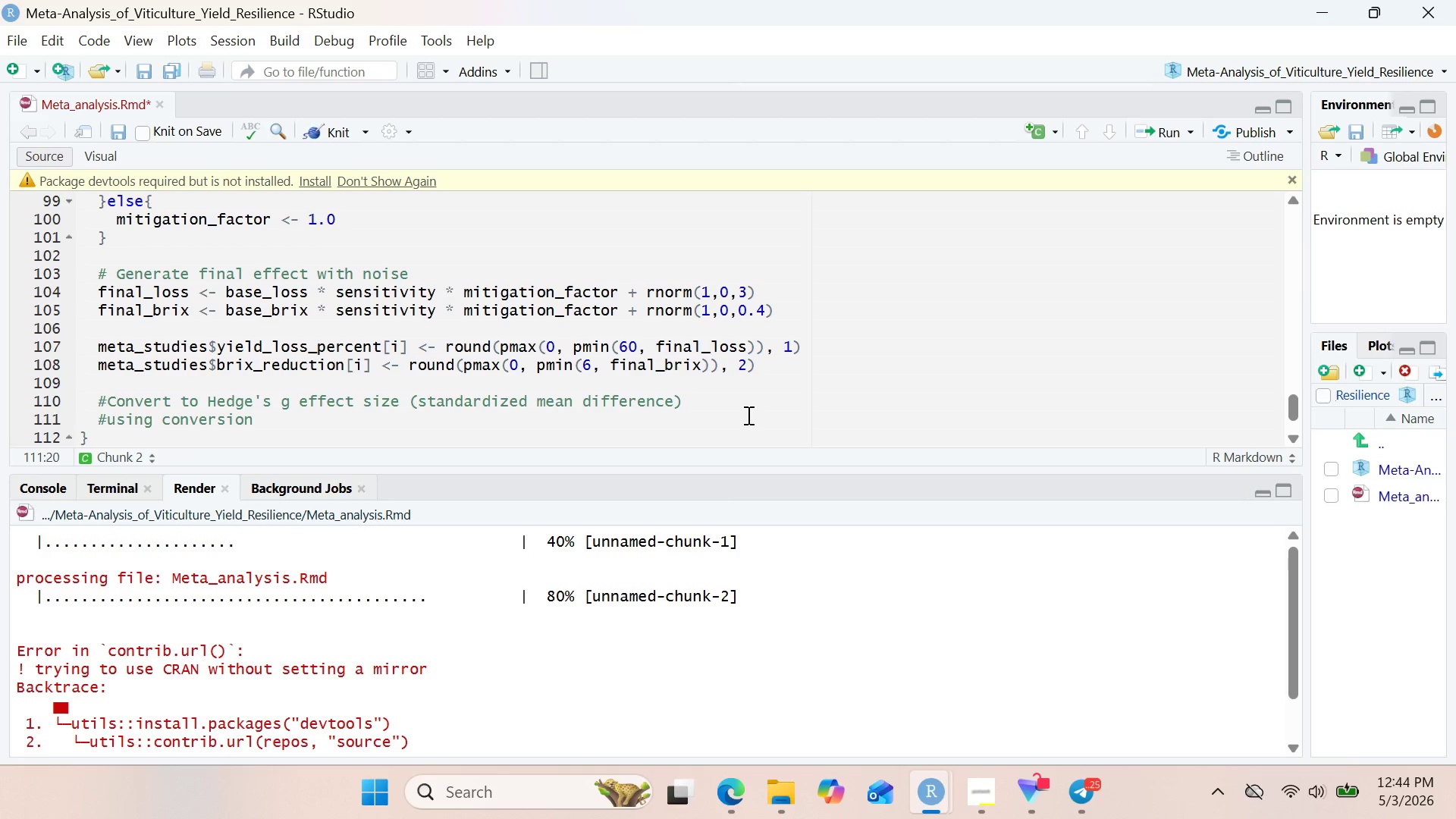 
left_click([981, 810])